 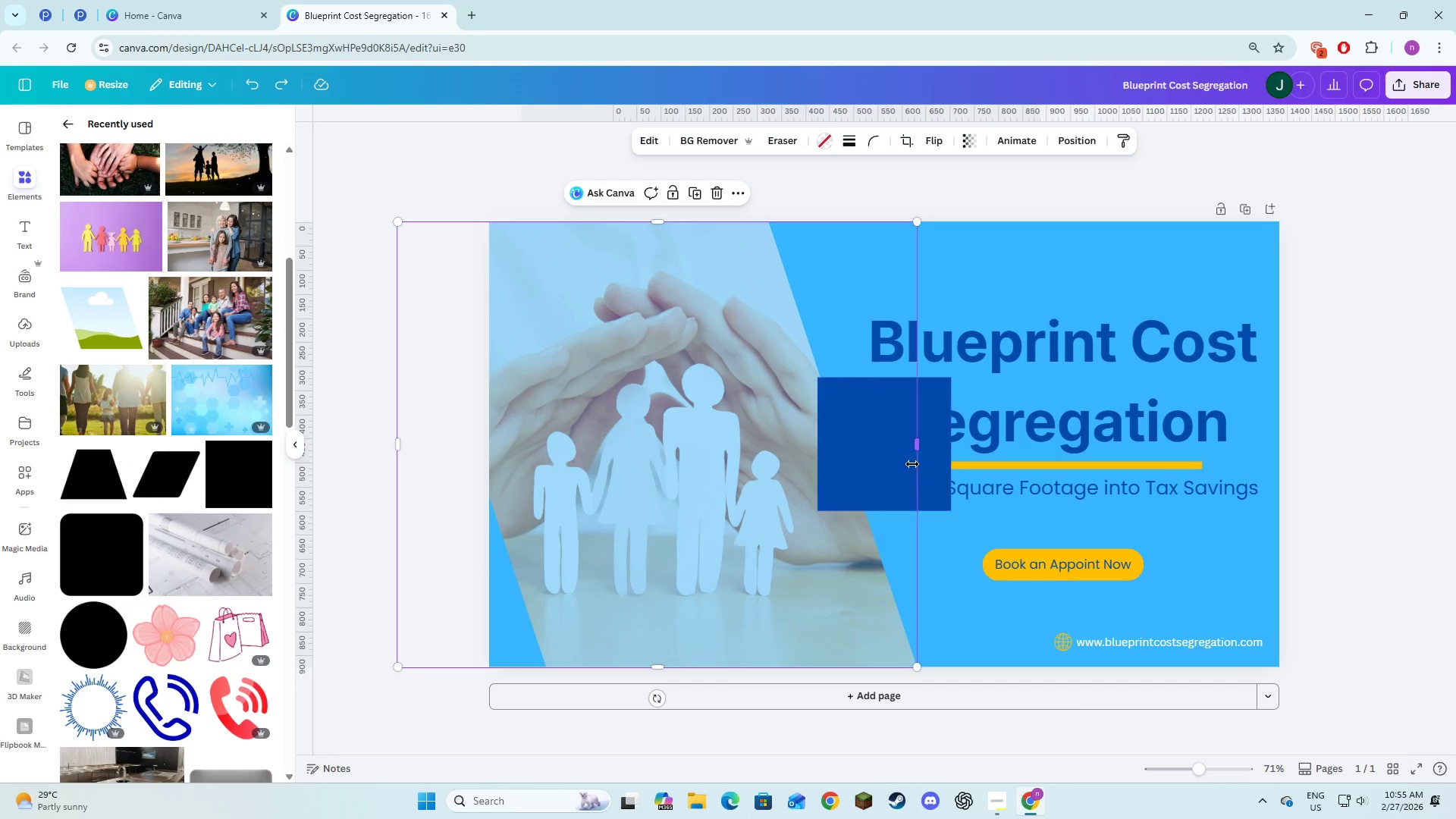 
left_click([886, 476])
 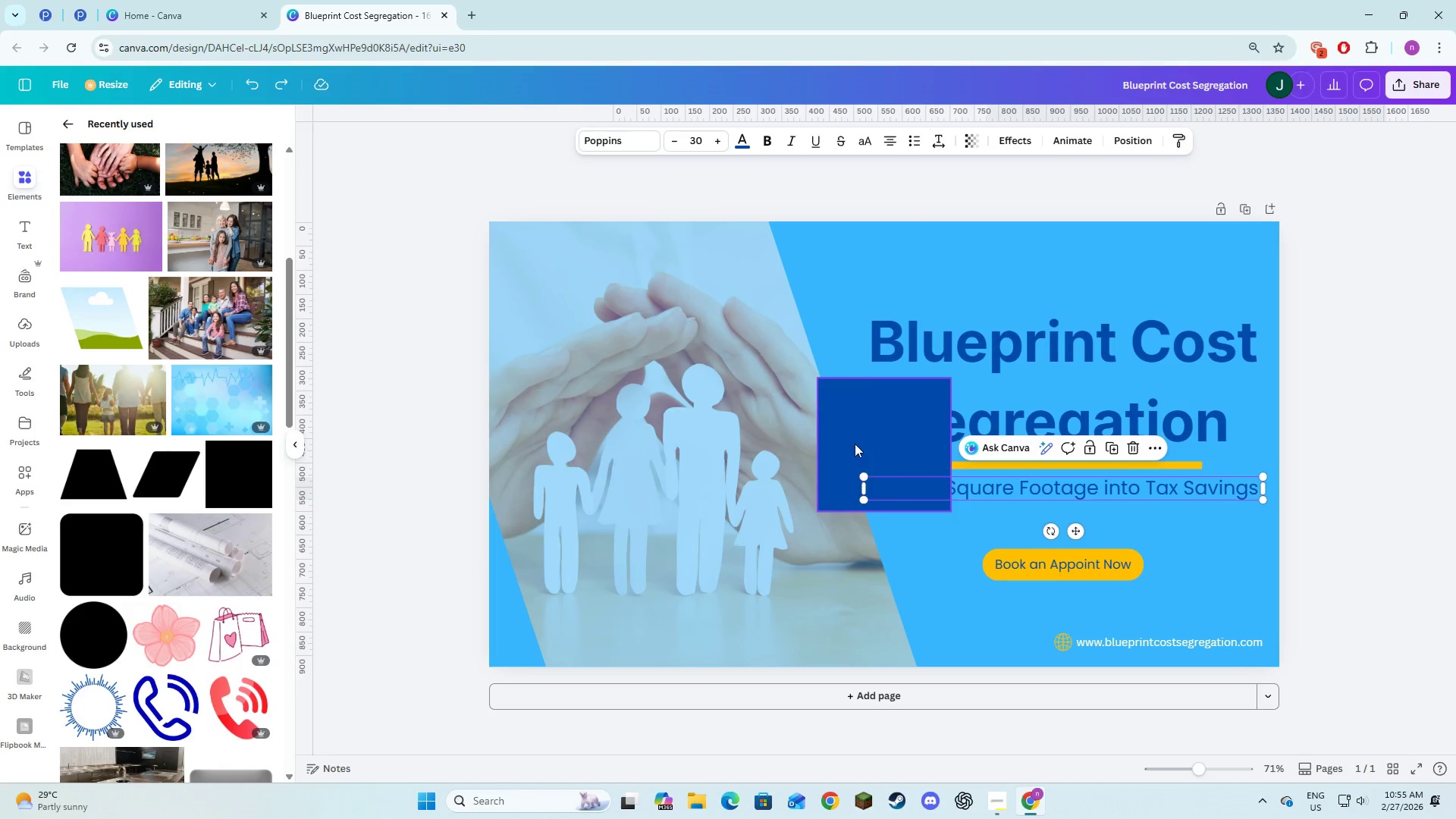 
left_click([855, 444])
 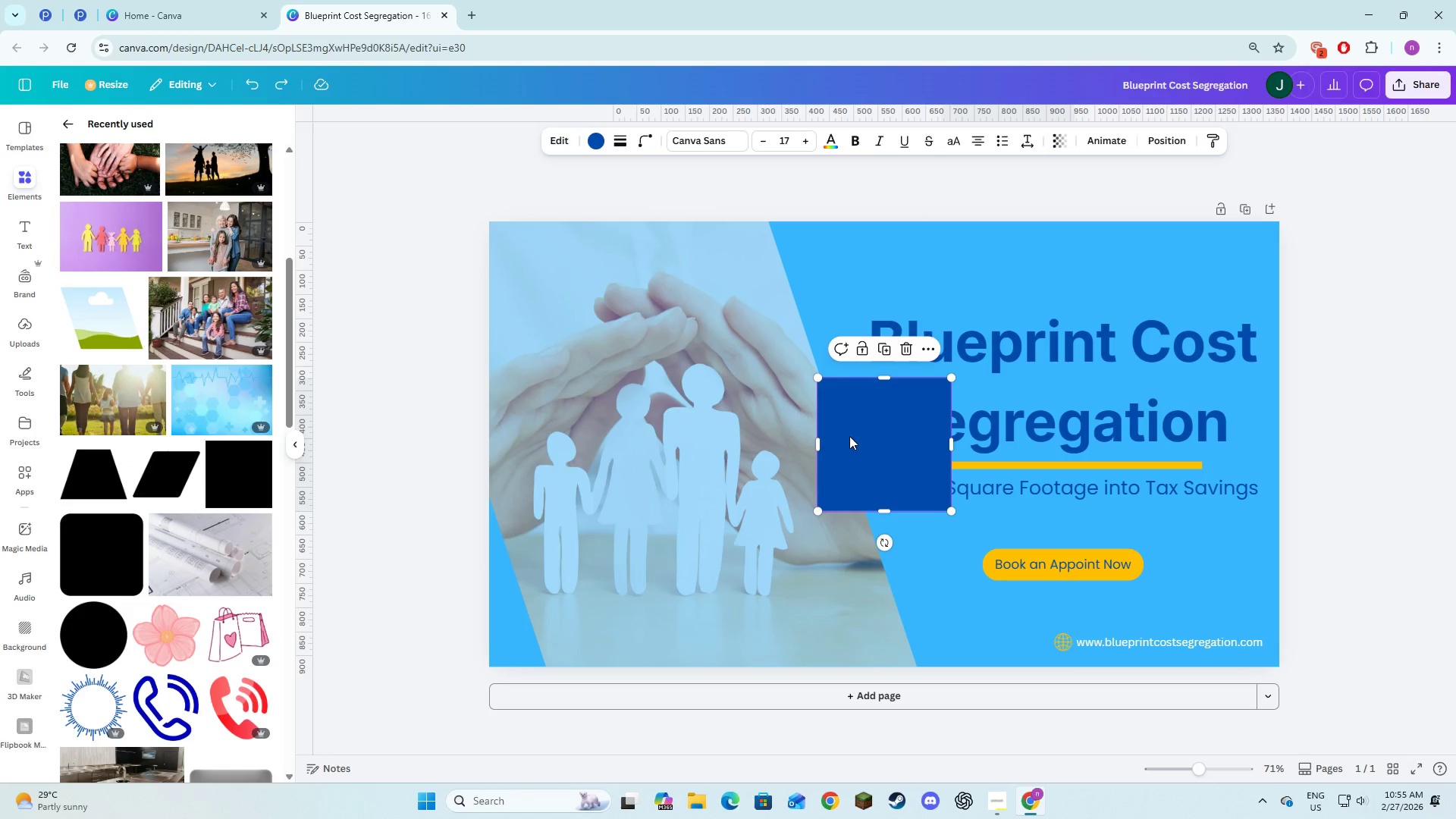 
left_click_drag(start_coordinate=[849, 436], to_coordinate=[519, 281])
 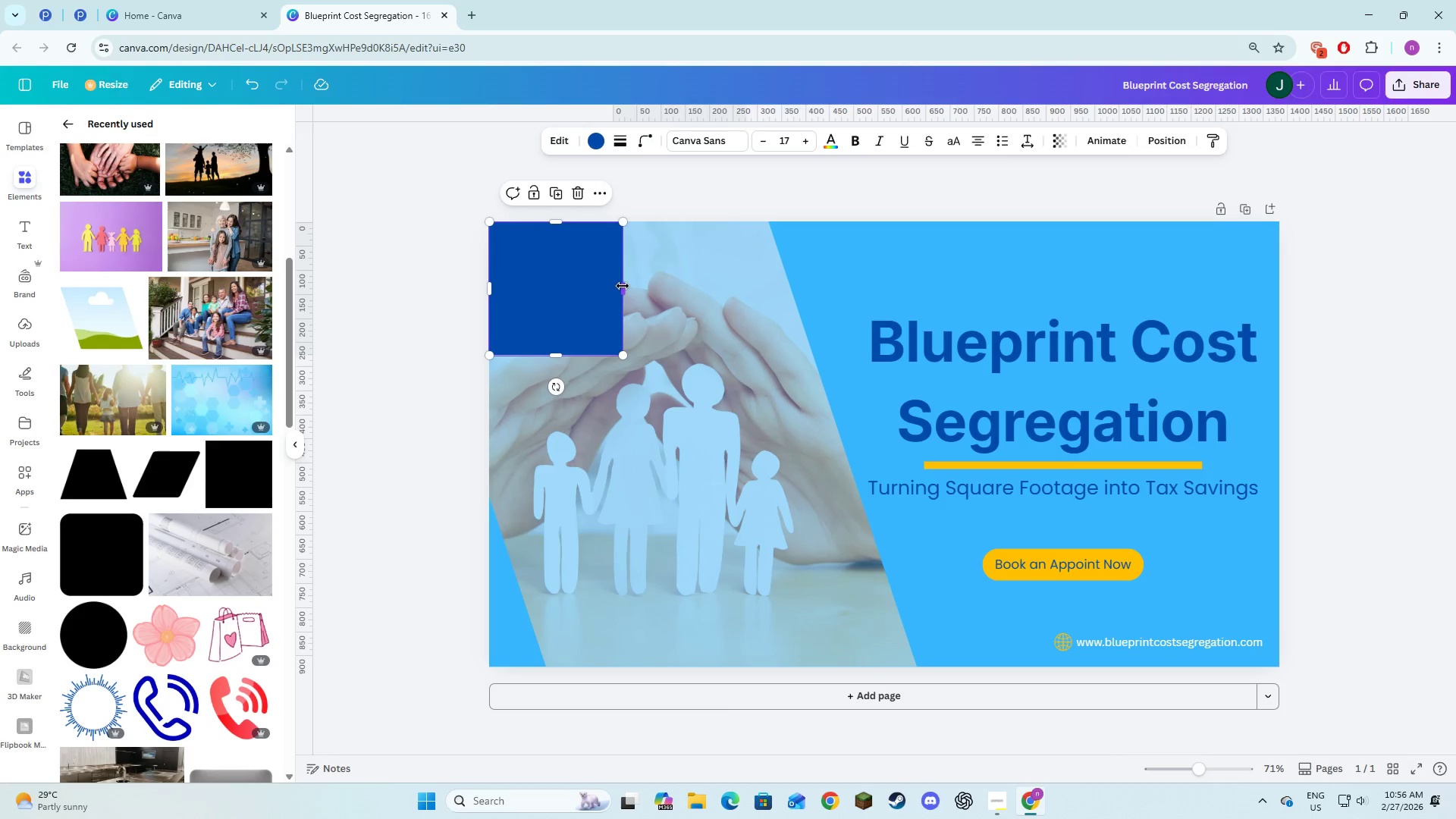 
left_click([623, 286])
 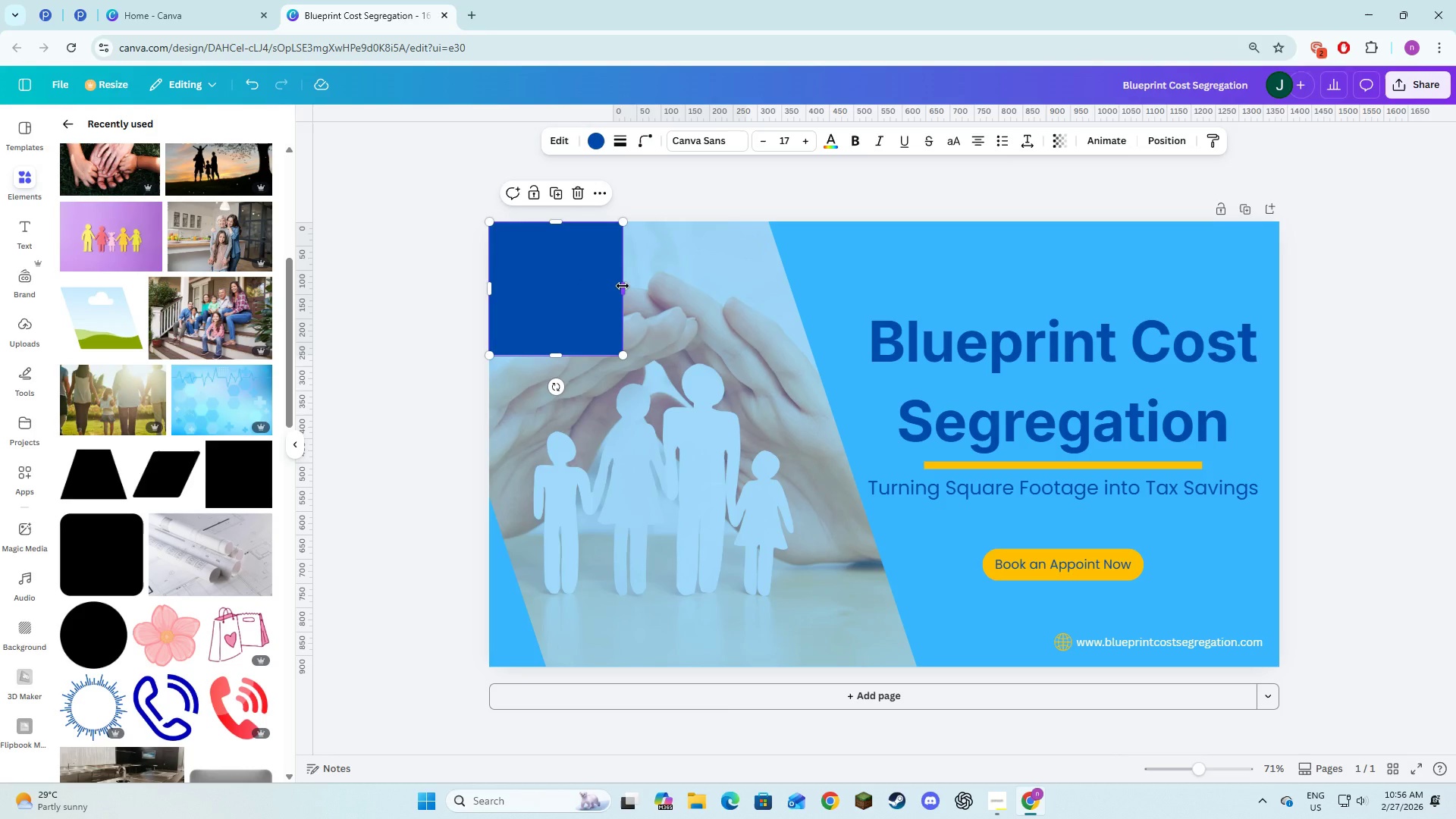 
left_click_drag(start_coordinate=[623, 286], to_coordinate=[665, 290])
 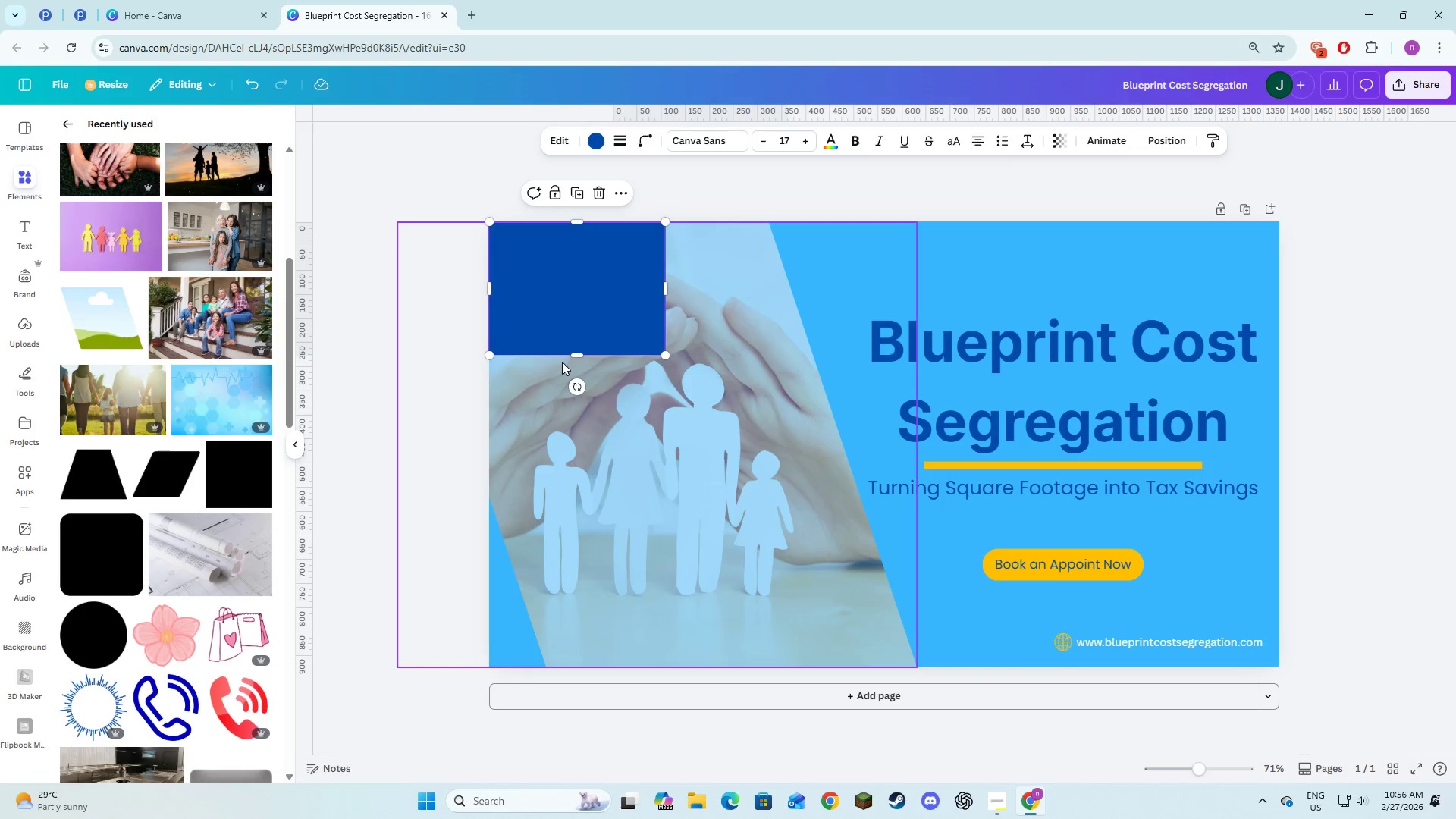 
left_click_drag(start_coordinate=[577, 356], to_coordinate=[598, 668])
 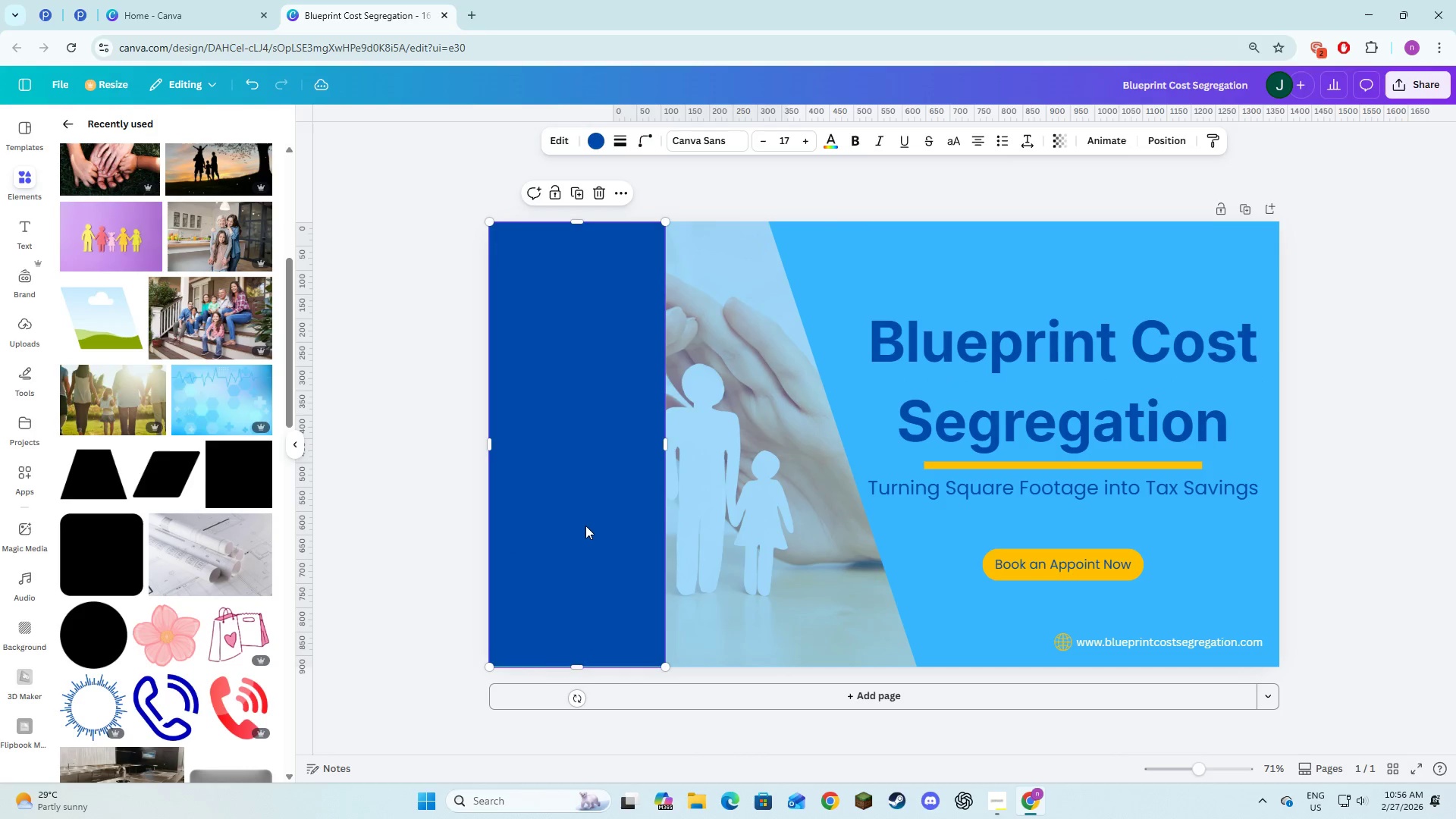 
left_click_drag(start_coordinate=[585, 526], to_coordinate=[1197, 525])
 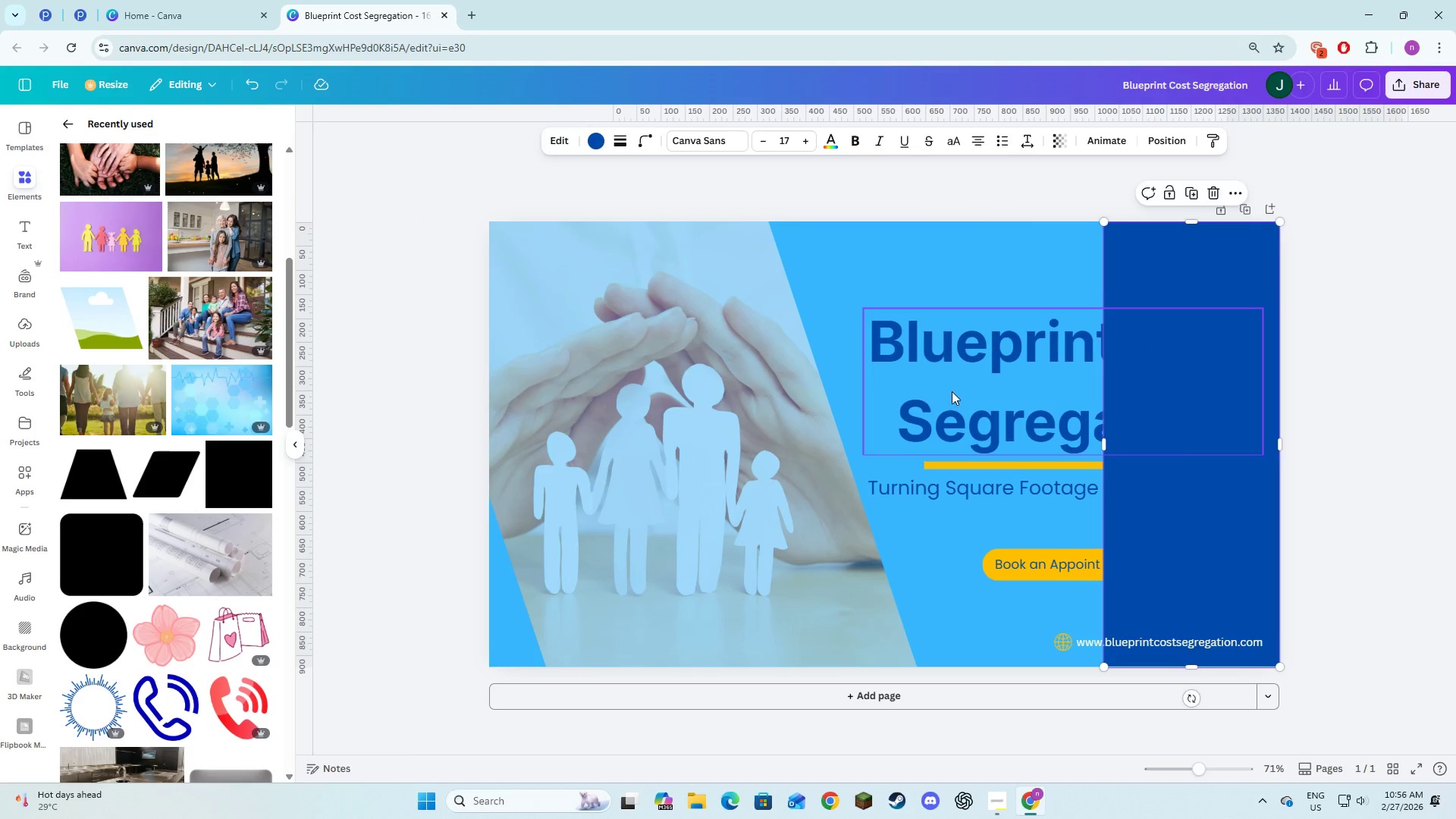 
left_click([952, 391])
 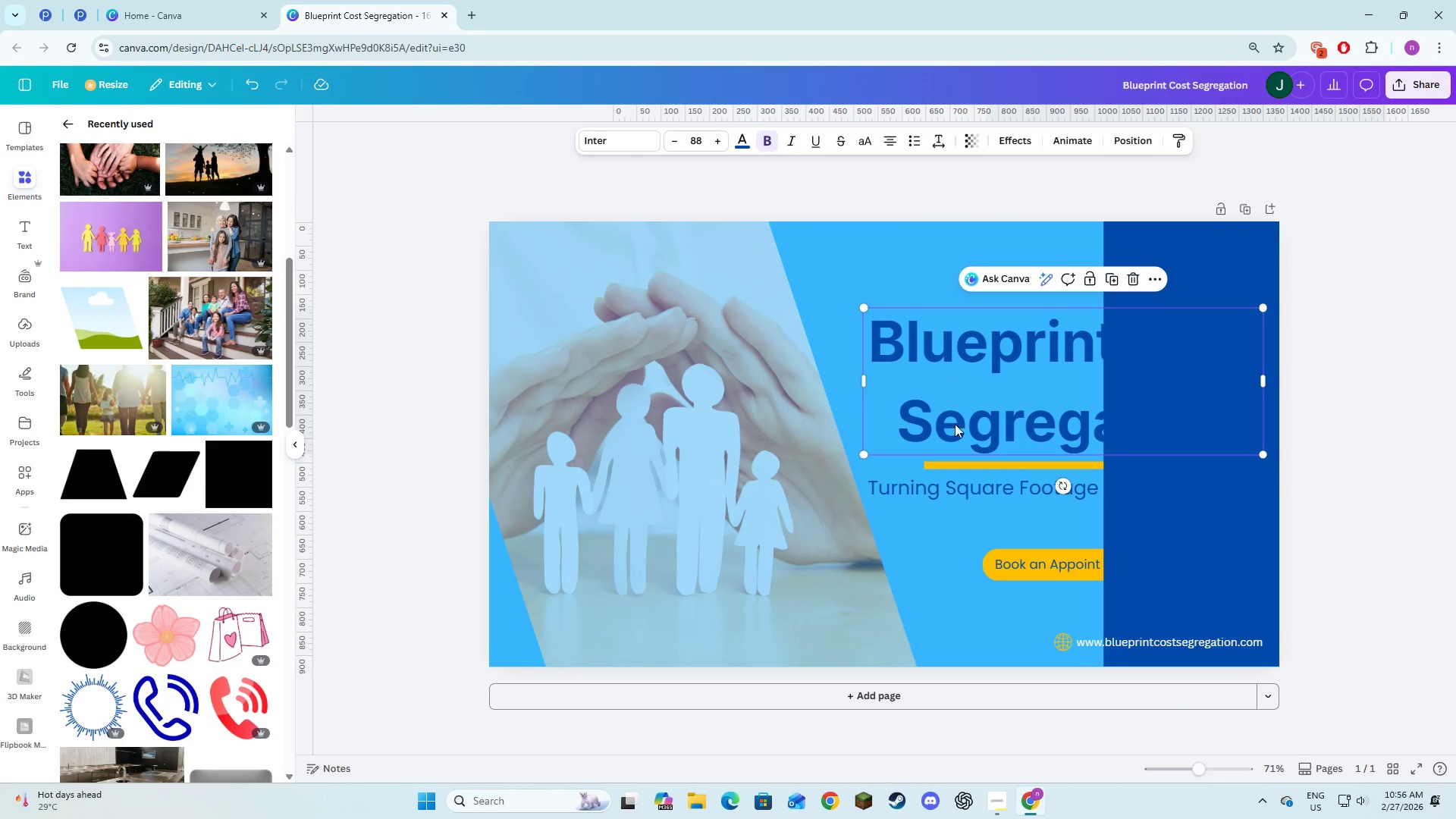 
hold_key(key=ShiftLeft, duration=1.53)
left_click([962, 461])
 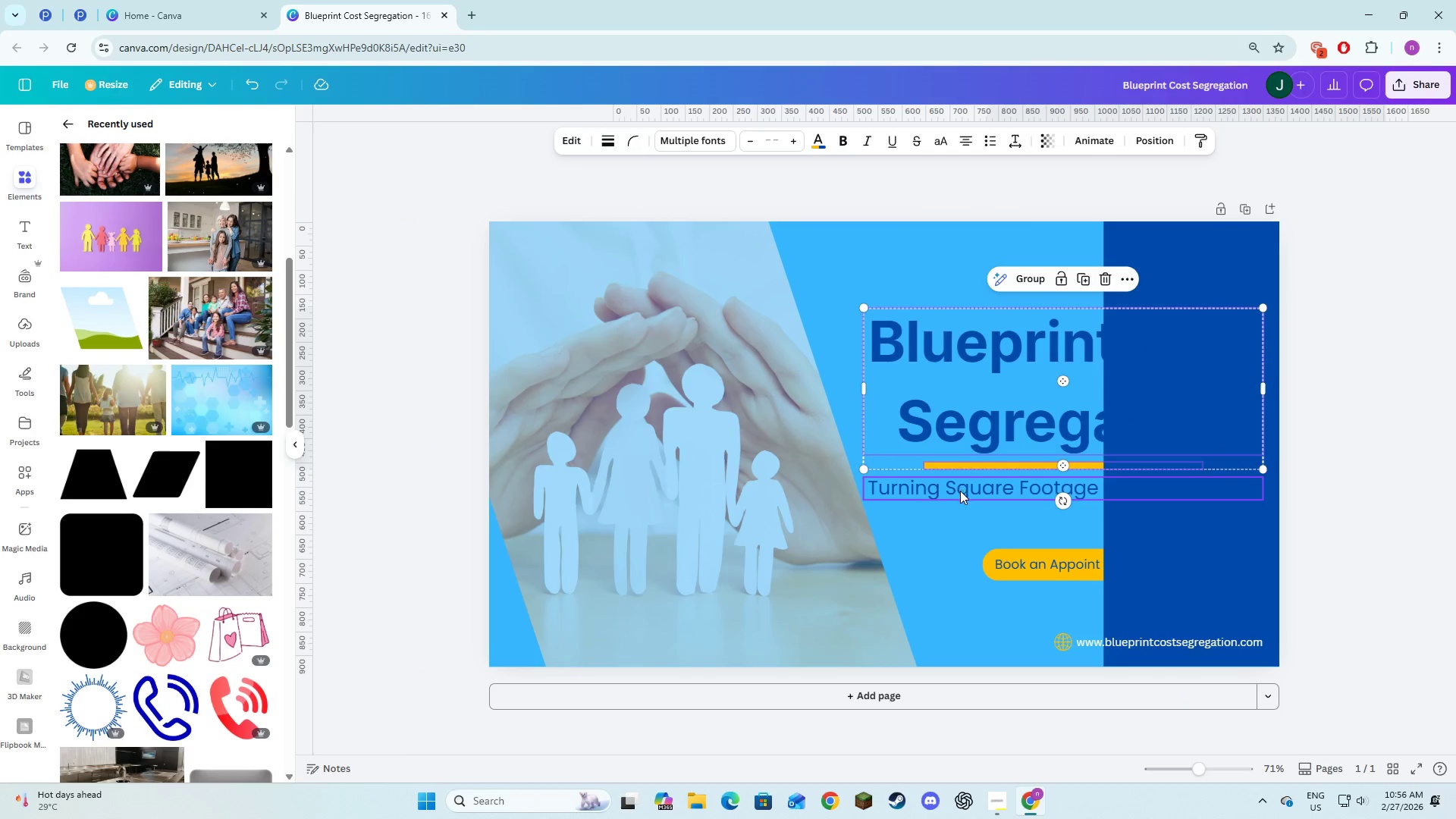 
left_click([960, 491])
 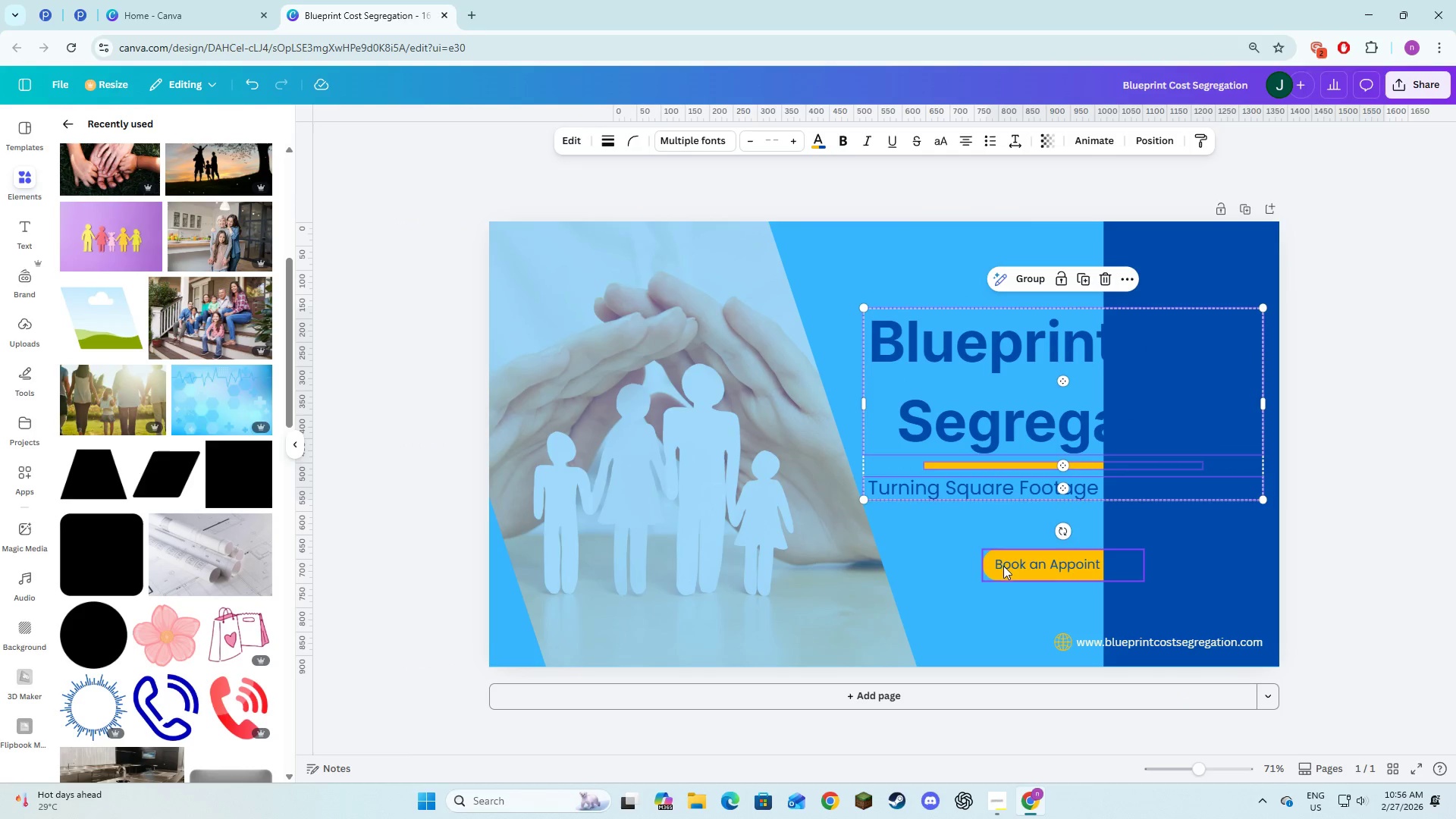 
hold_key(key=ShiftLeft, duration=1.52)
left_click([1003, 566])
 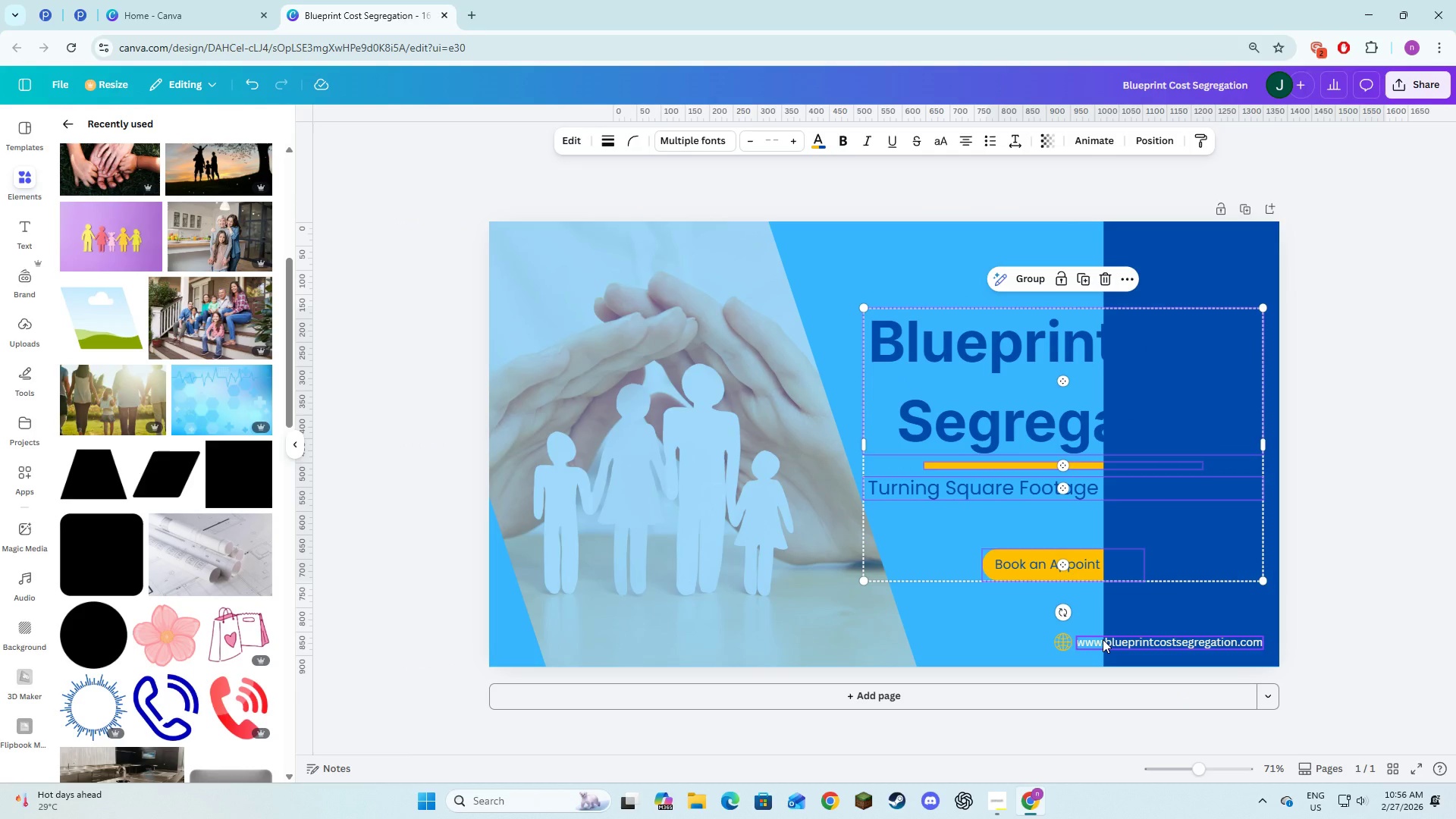 
hold_key(key=ShiftLeft, duration=1.17)
 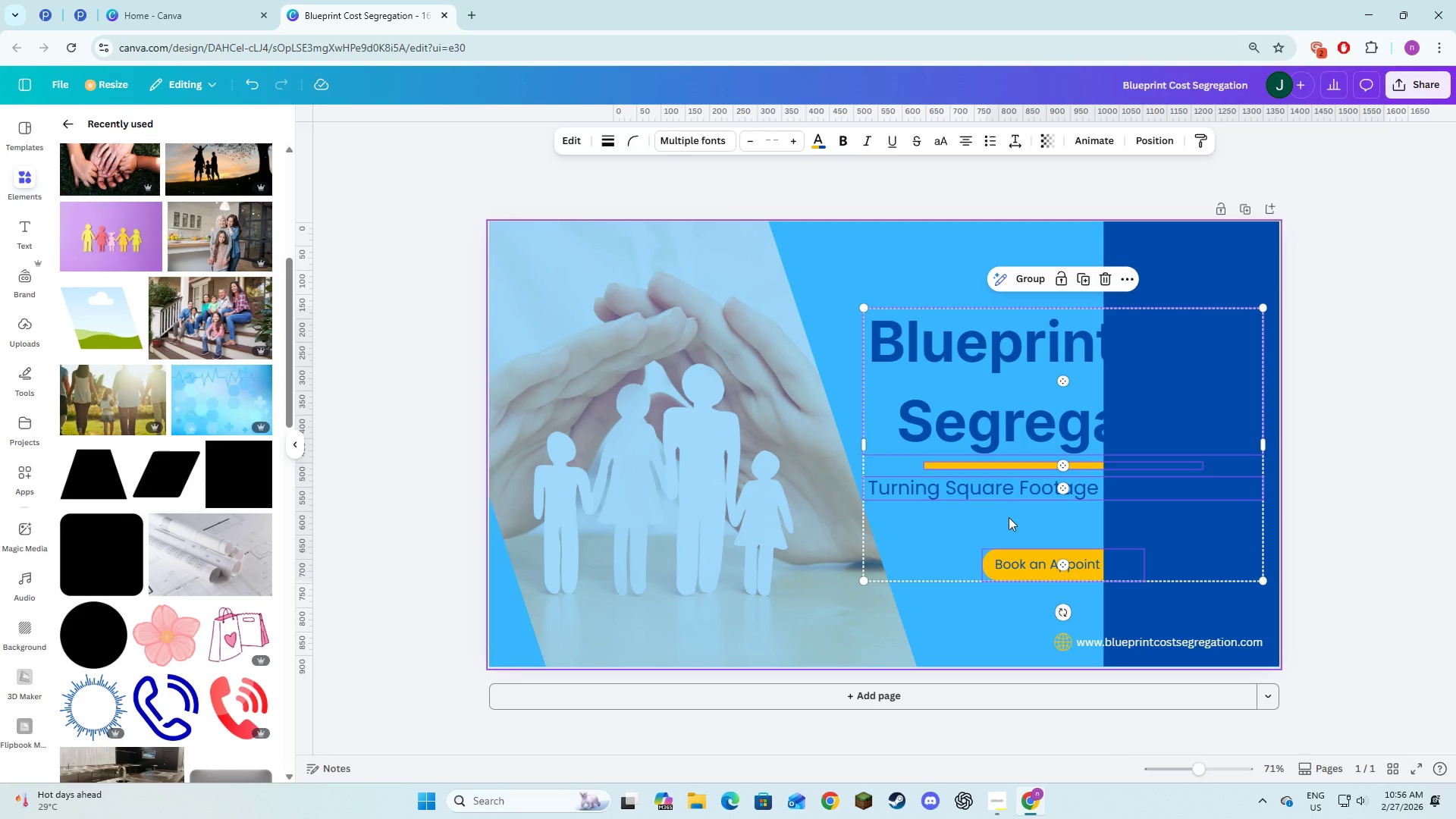 
left_click_drag(start_coordinate=[1009, 517], to_coordinate=[830, 519])
 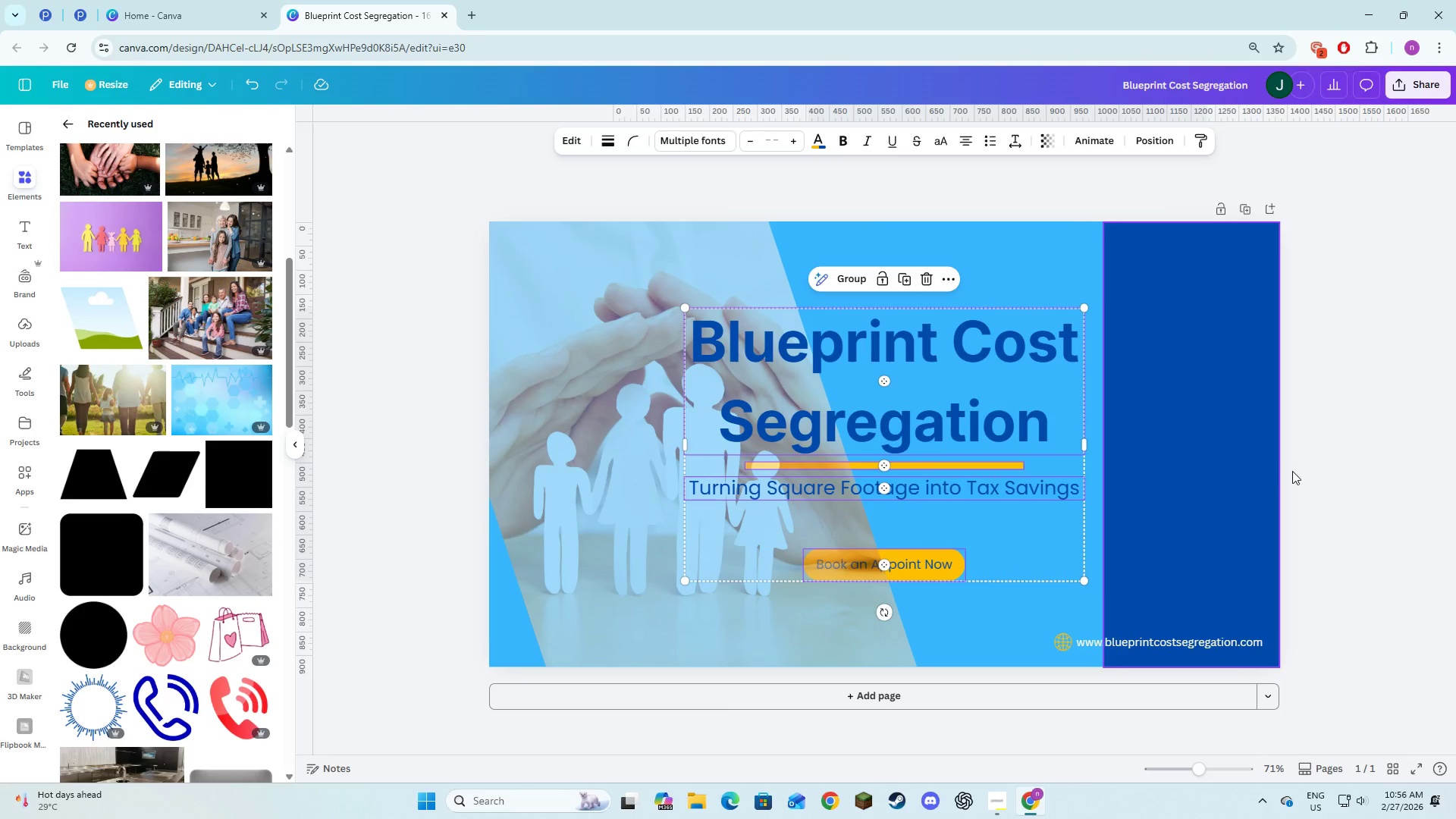 
left_click_drag(start_coordinate=[1335, 471], to_coordinate=[1335, 475])
 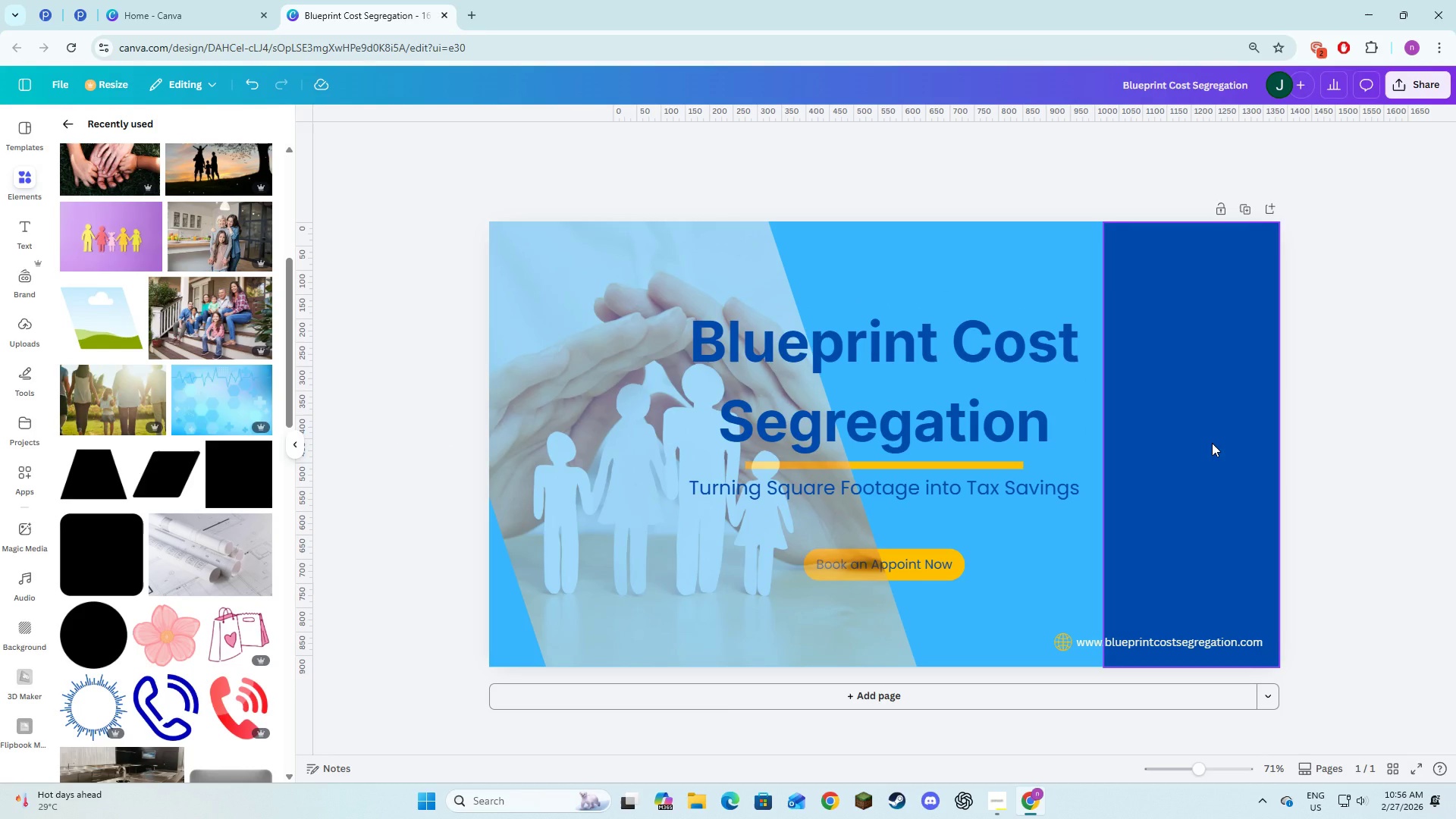 
wait(7.23)
 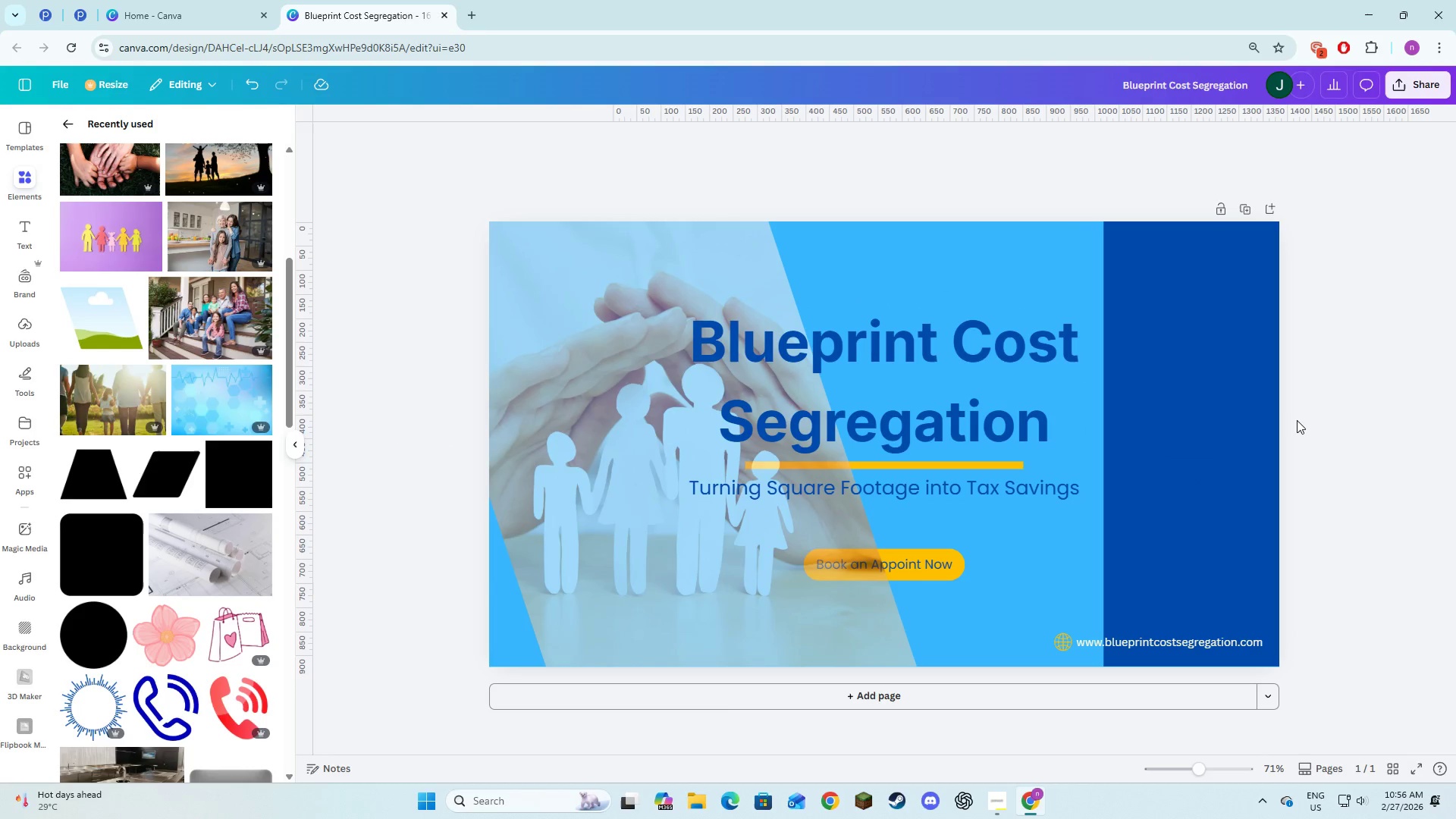 
left_click([1212, 443])
 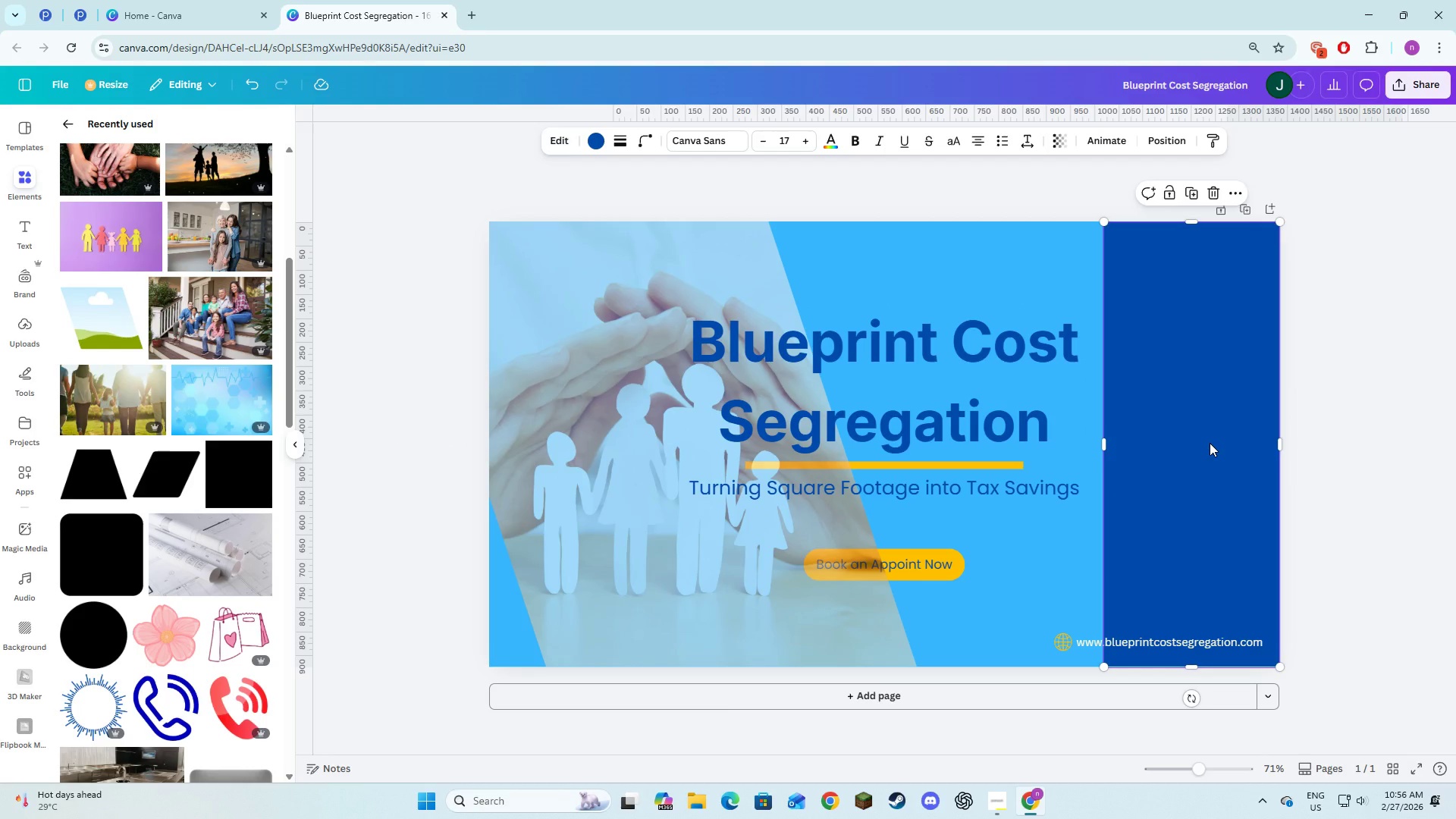 
key(Backspace)
 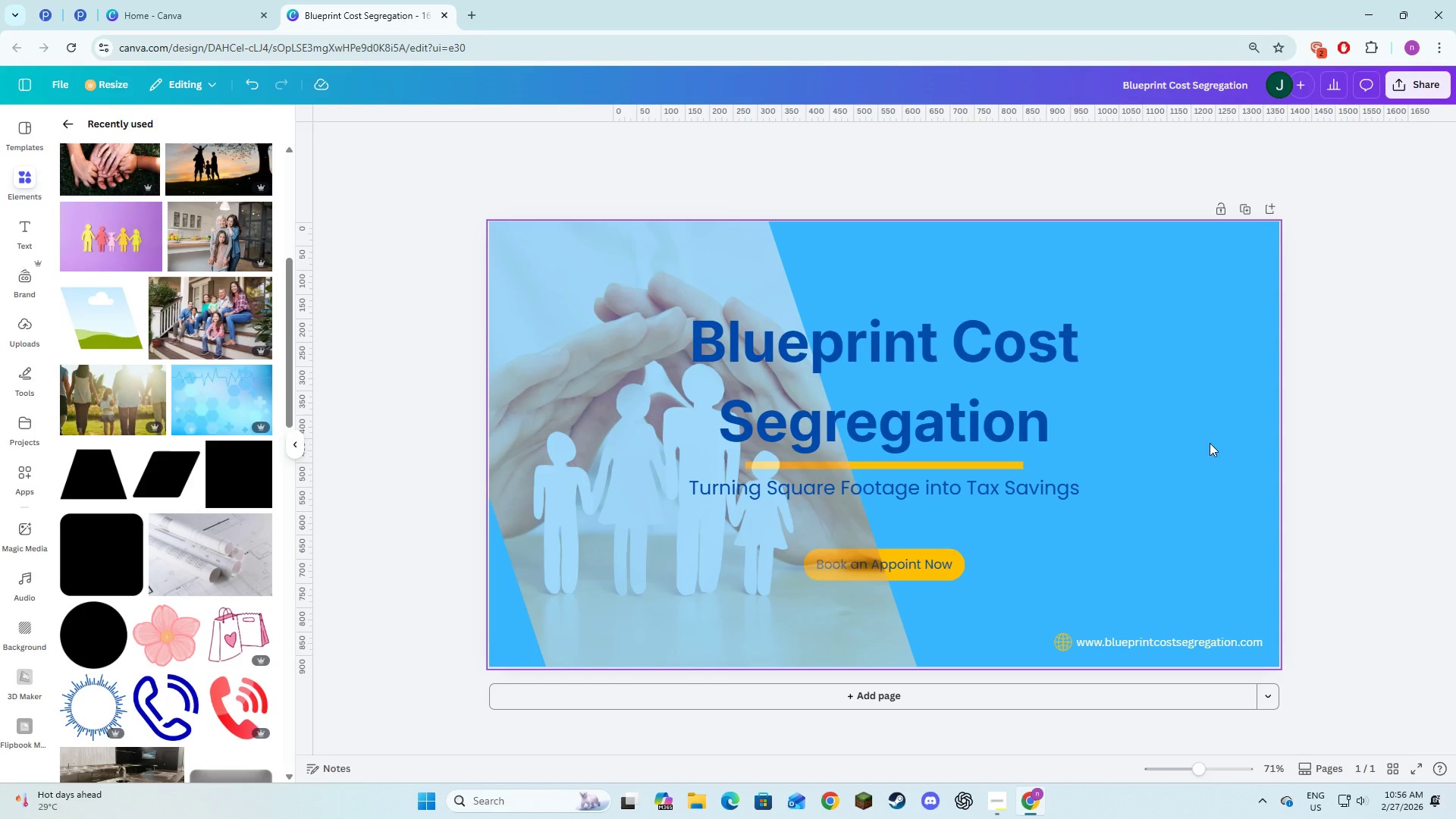 
key(Control+Z)
 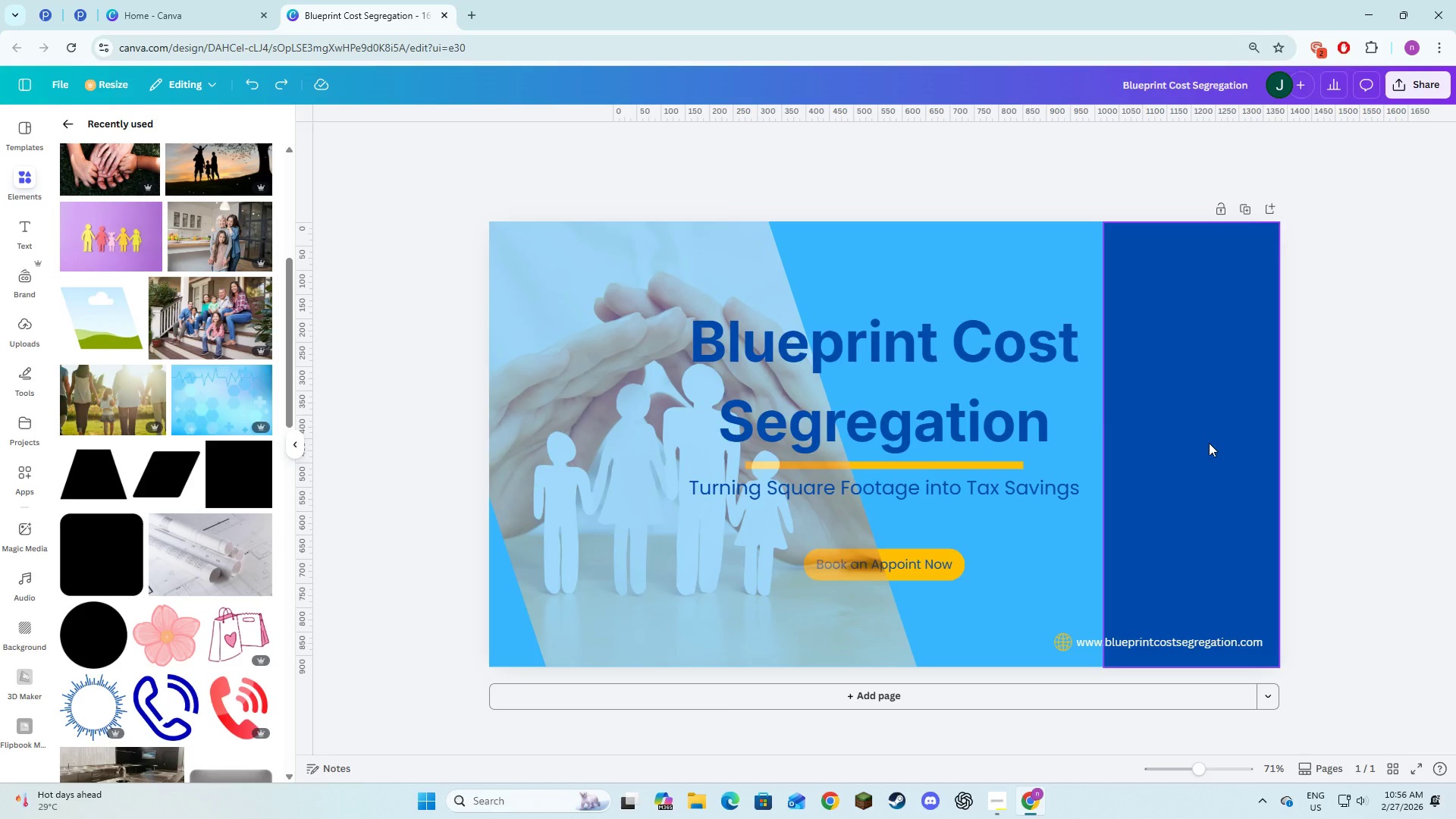 
key(Control+Z)
 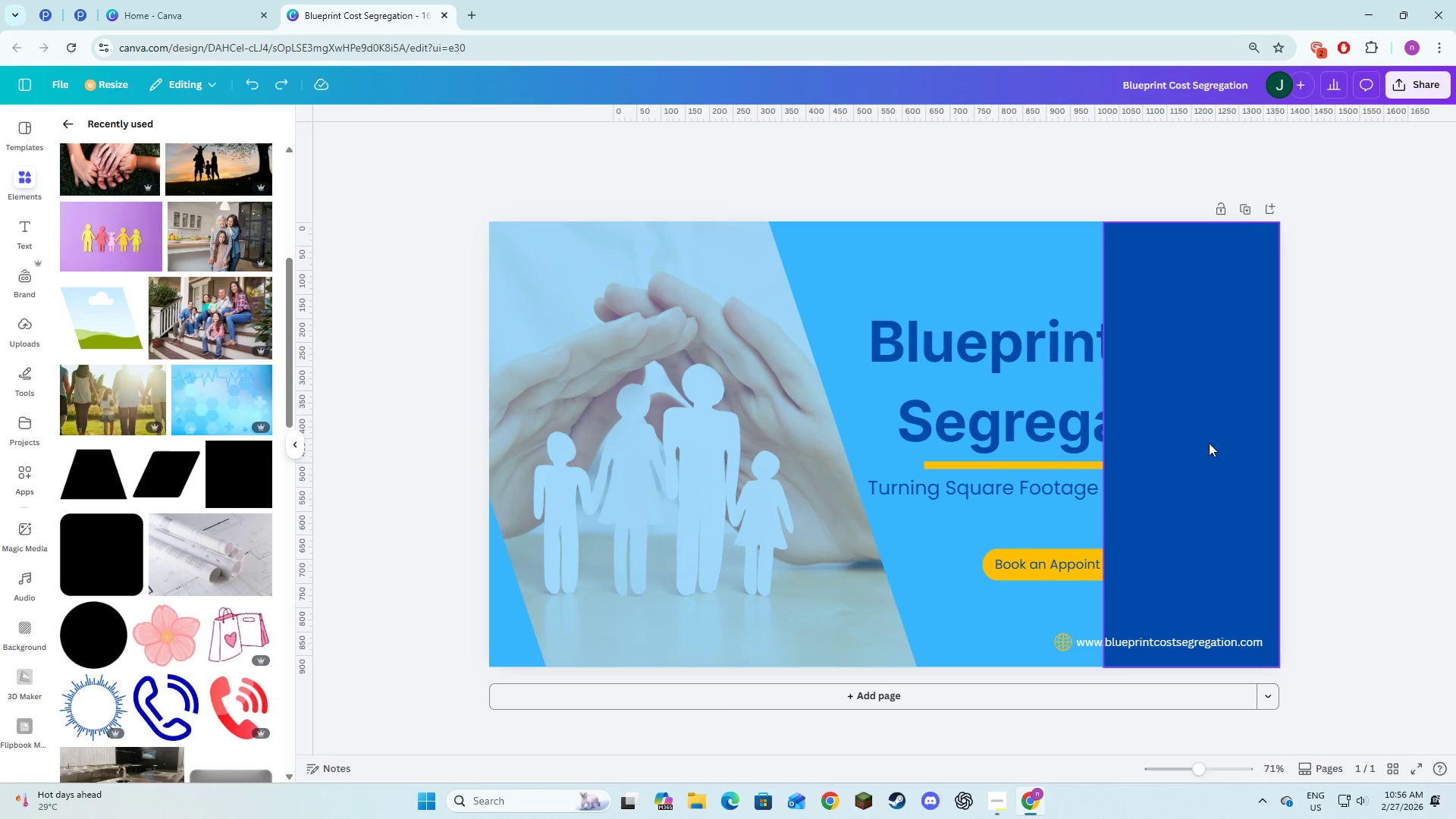 
key(Control+Z)
 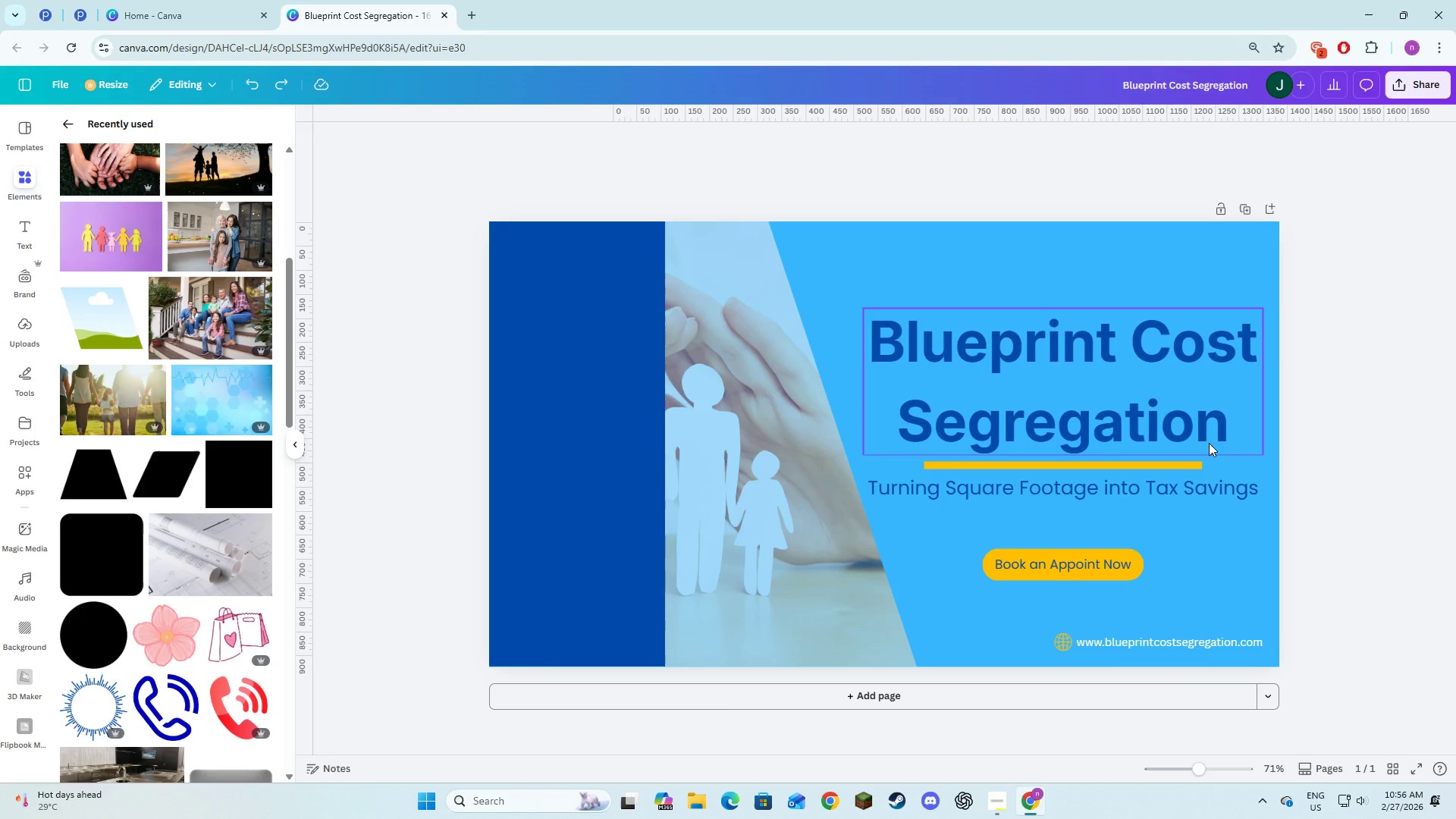 
key(Control+Z)
 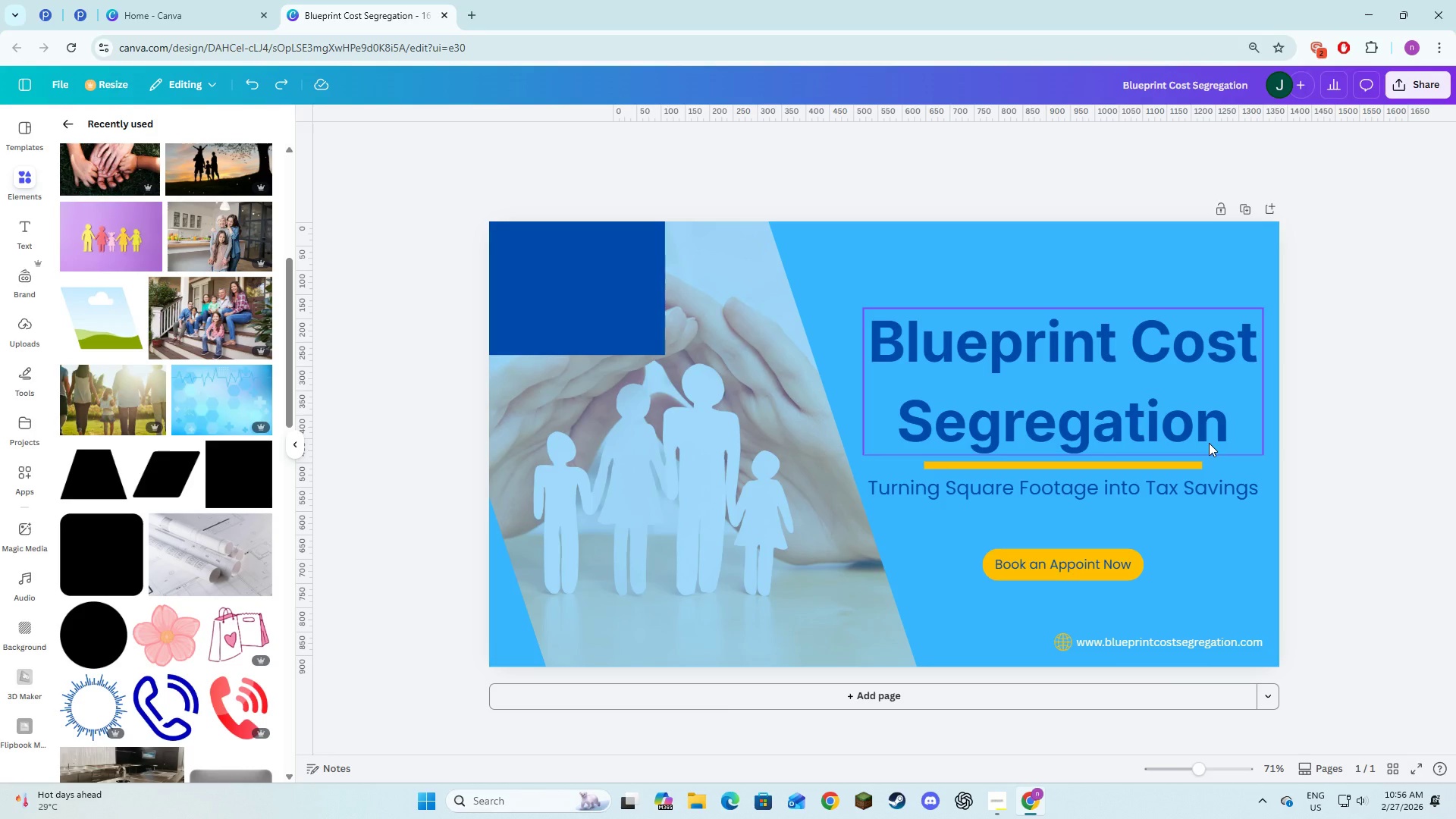 
key(Control+Z)
 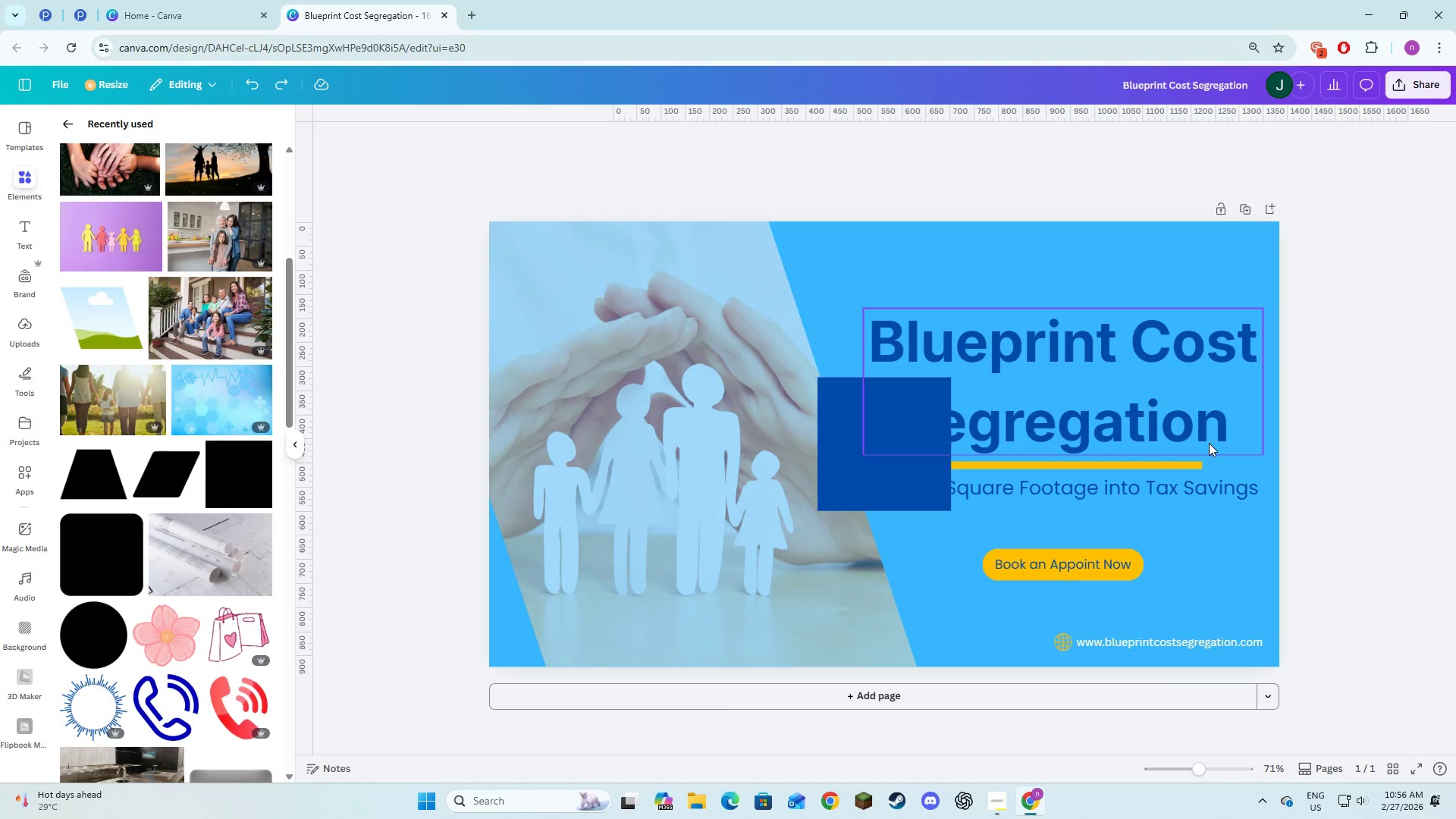 
key(Control+Z)
 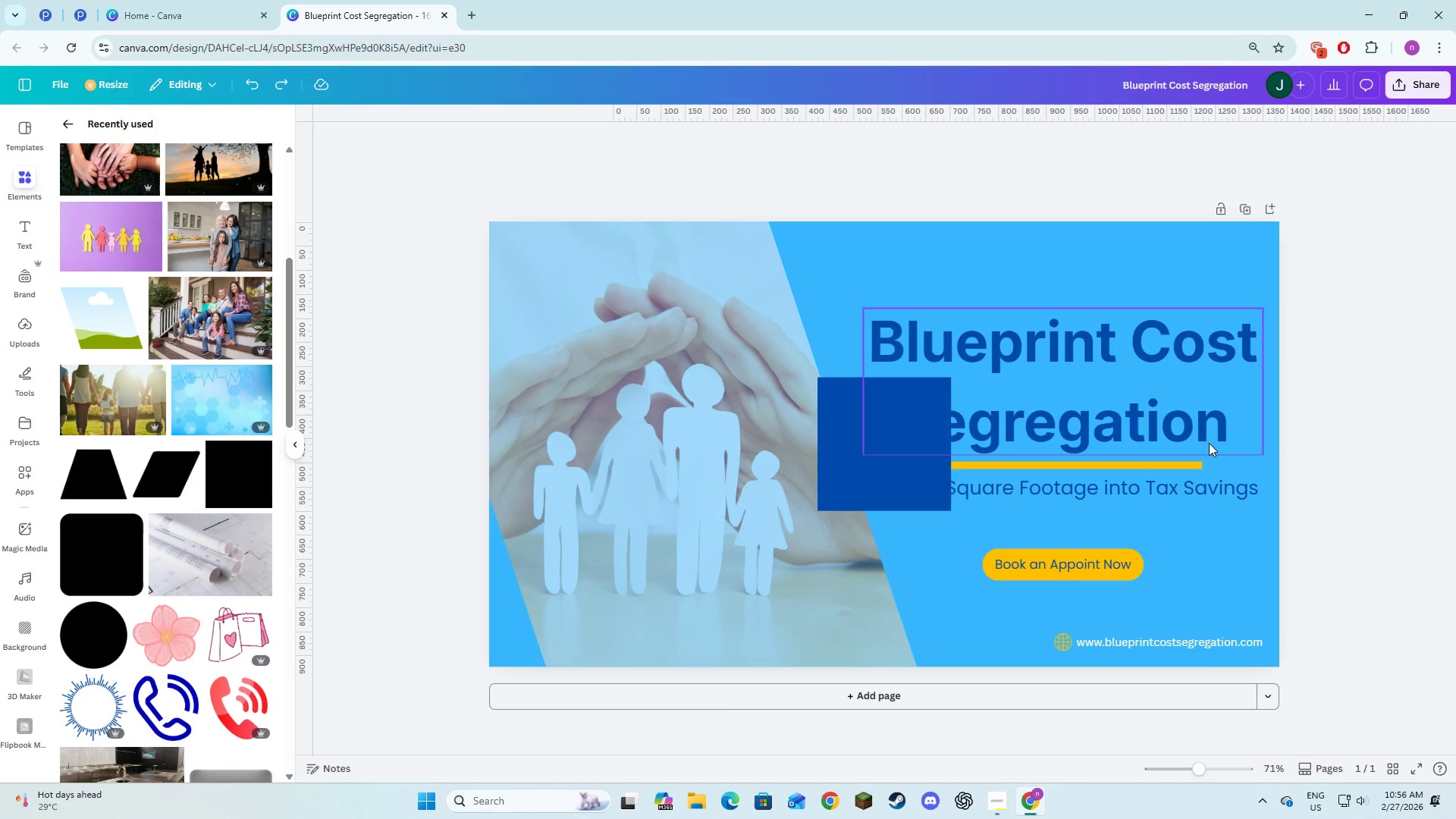 
key(Control+Z)
 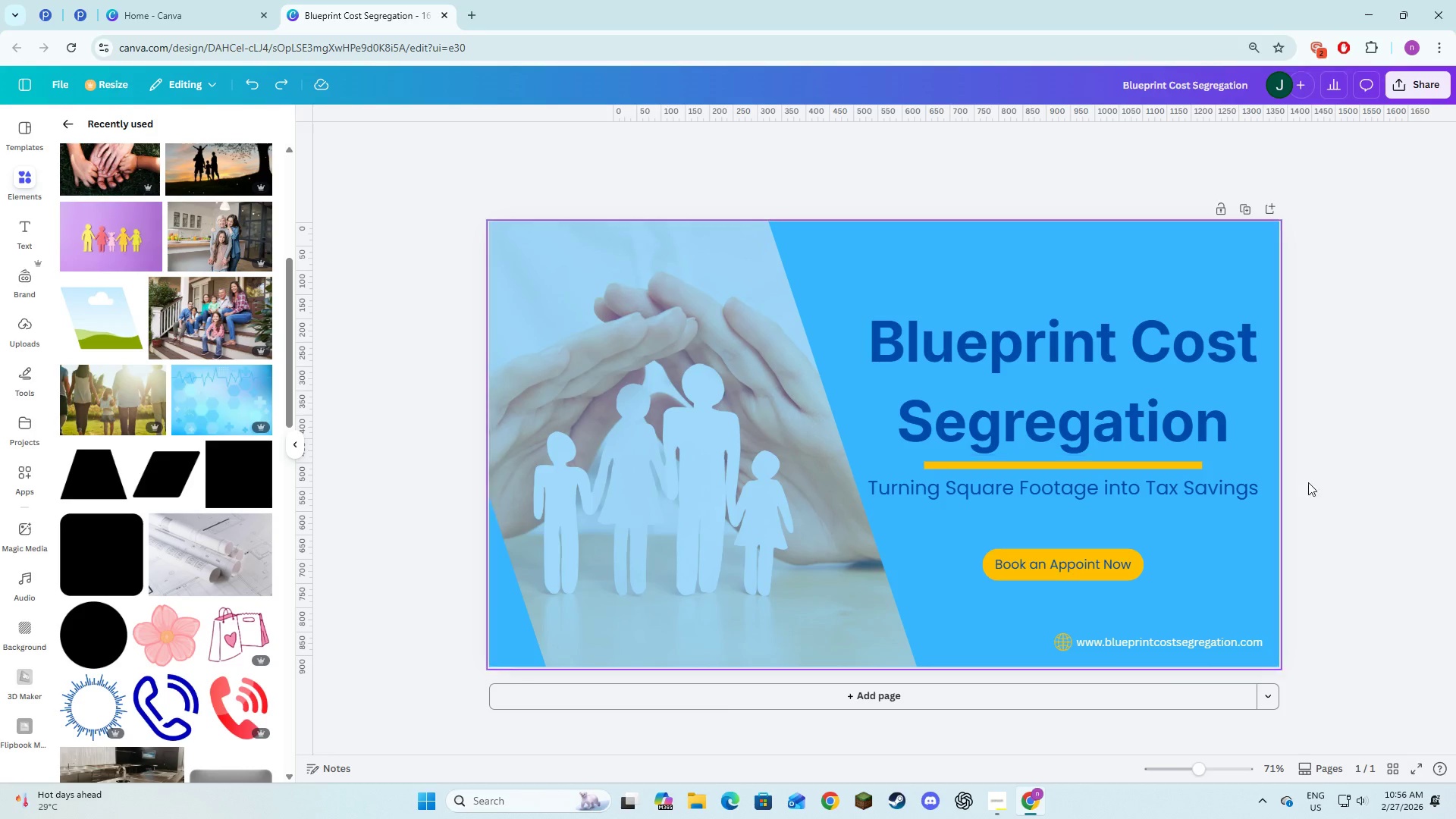 
left_click([1353, 513])
 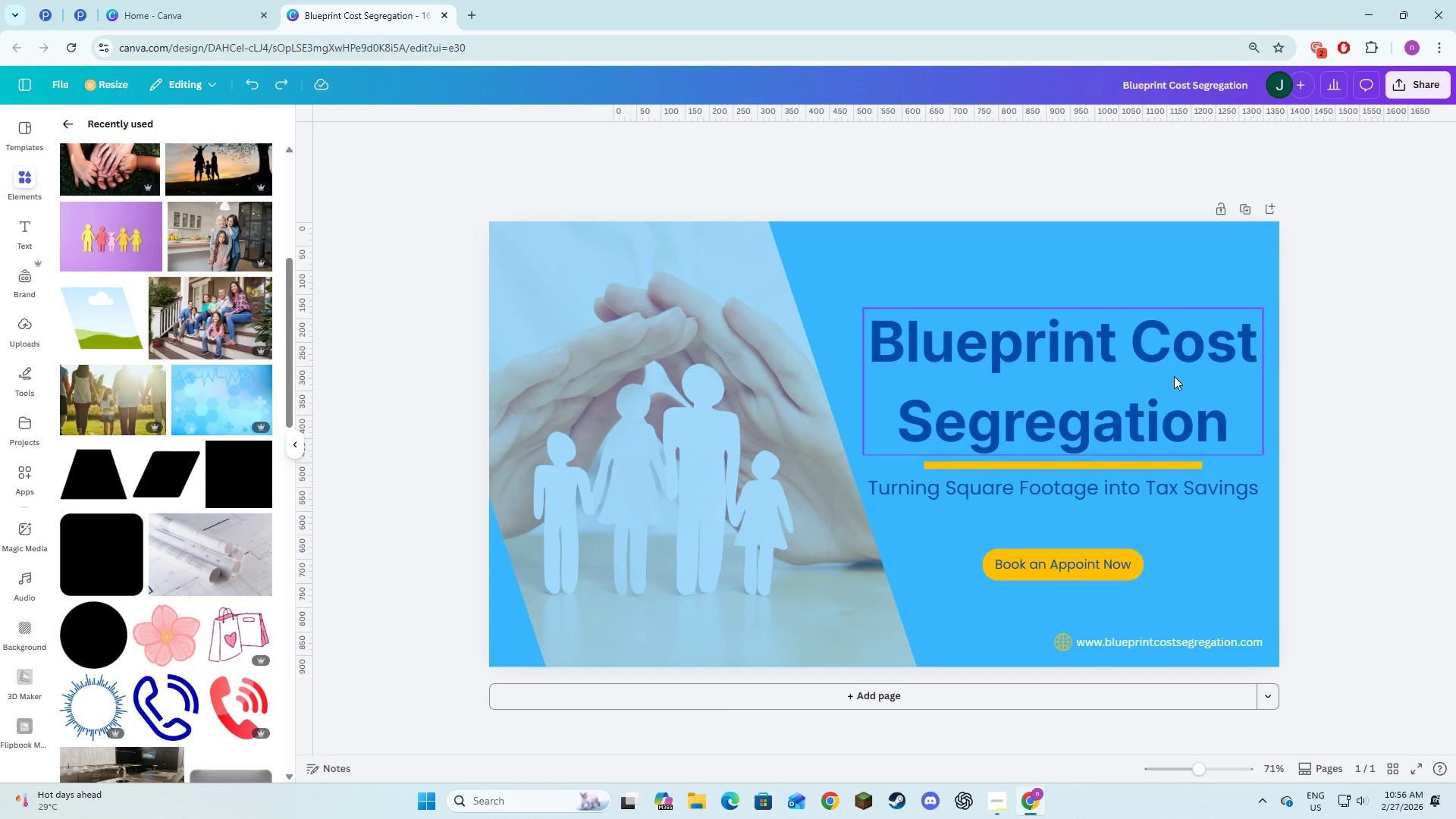 
left_click([1174, 376])
 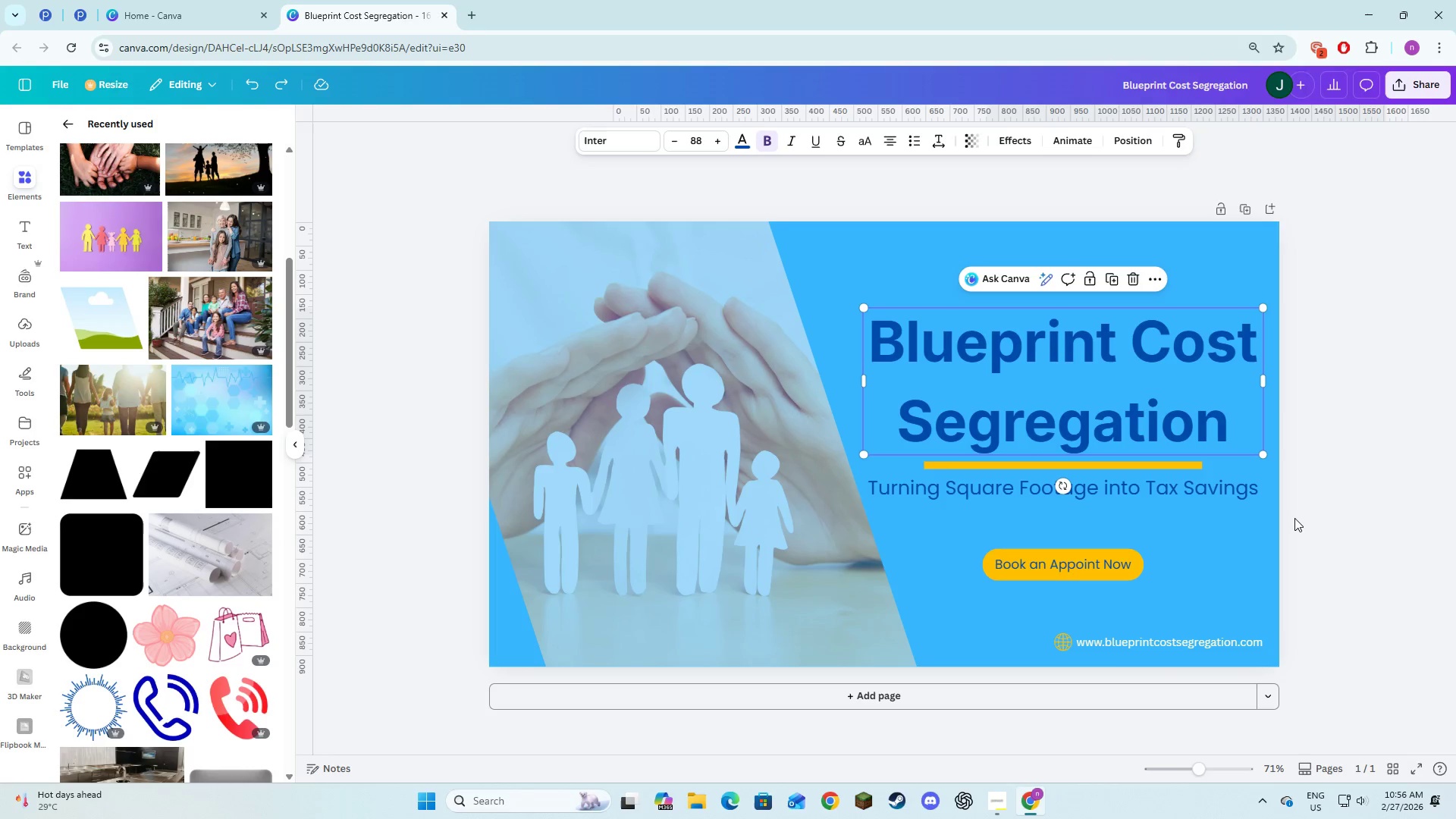 
left_click([1294, 519])
 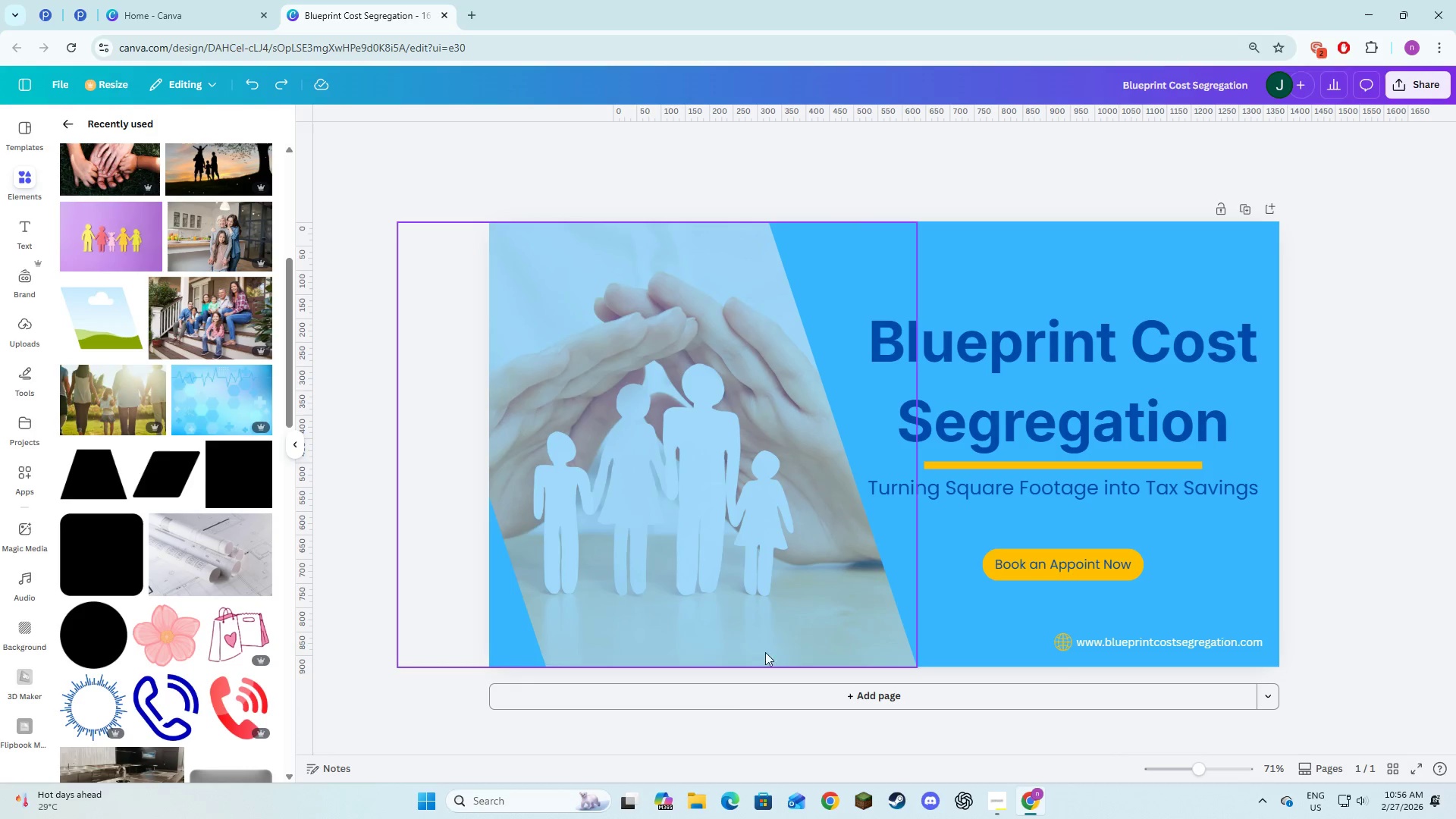 
right_click([964, 643])
 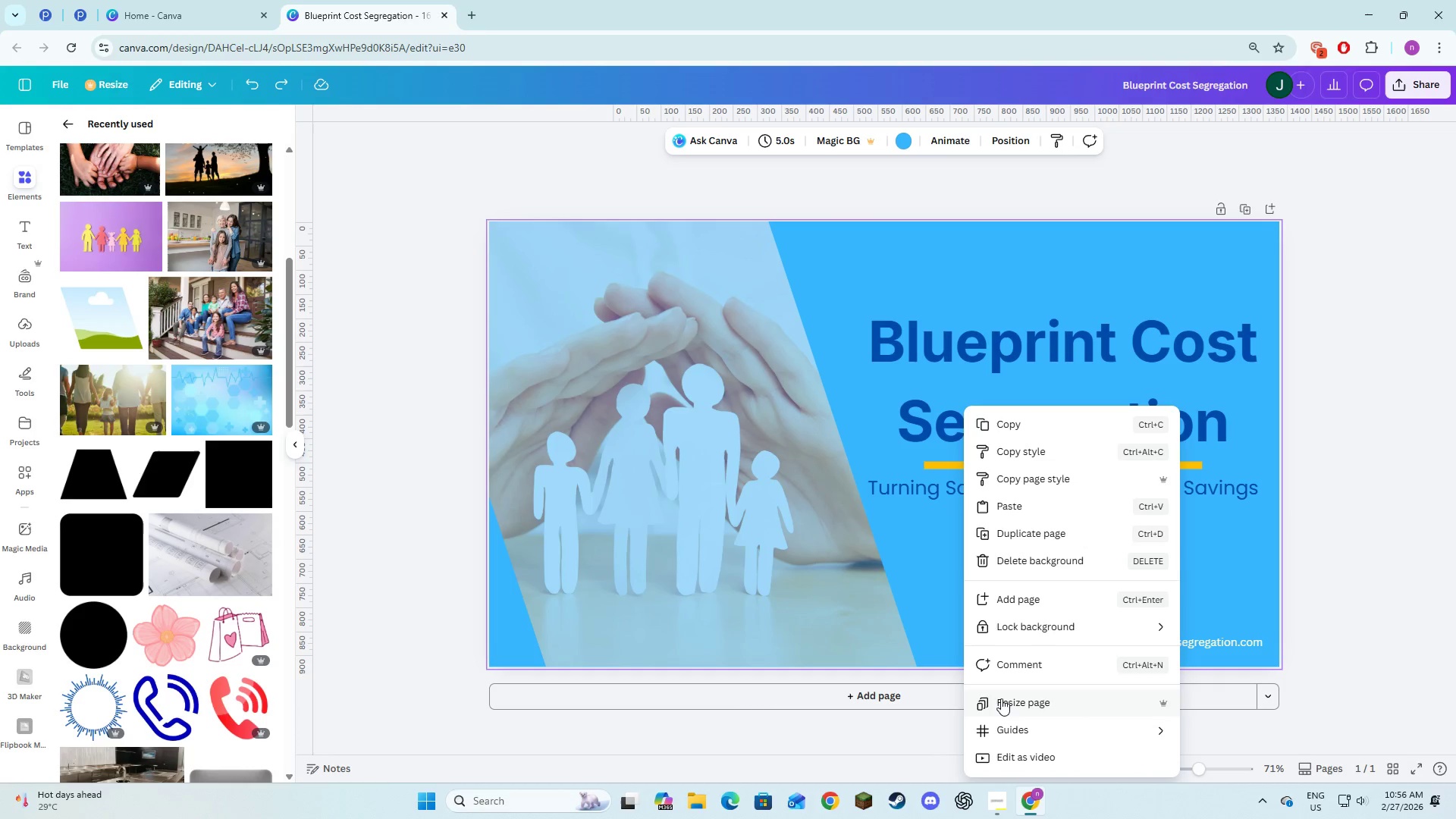 
left_click([1001, 698])
 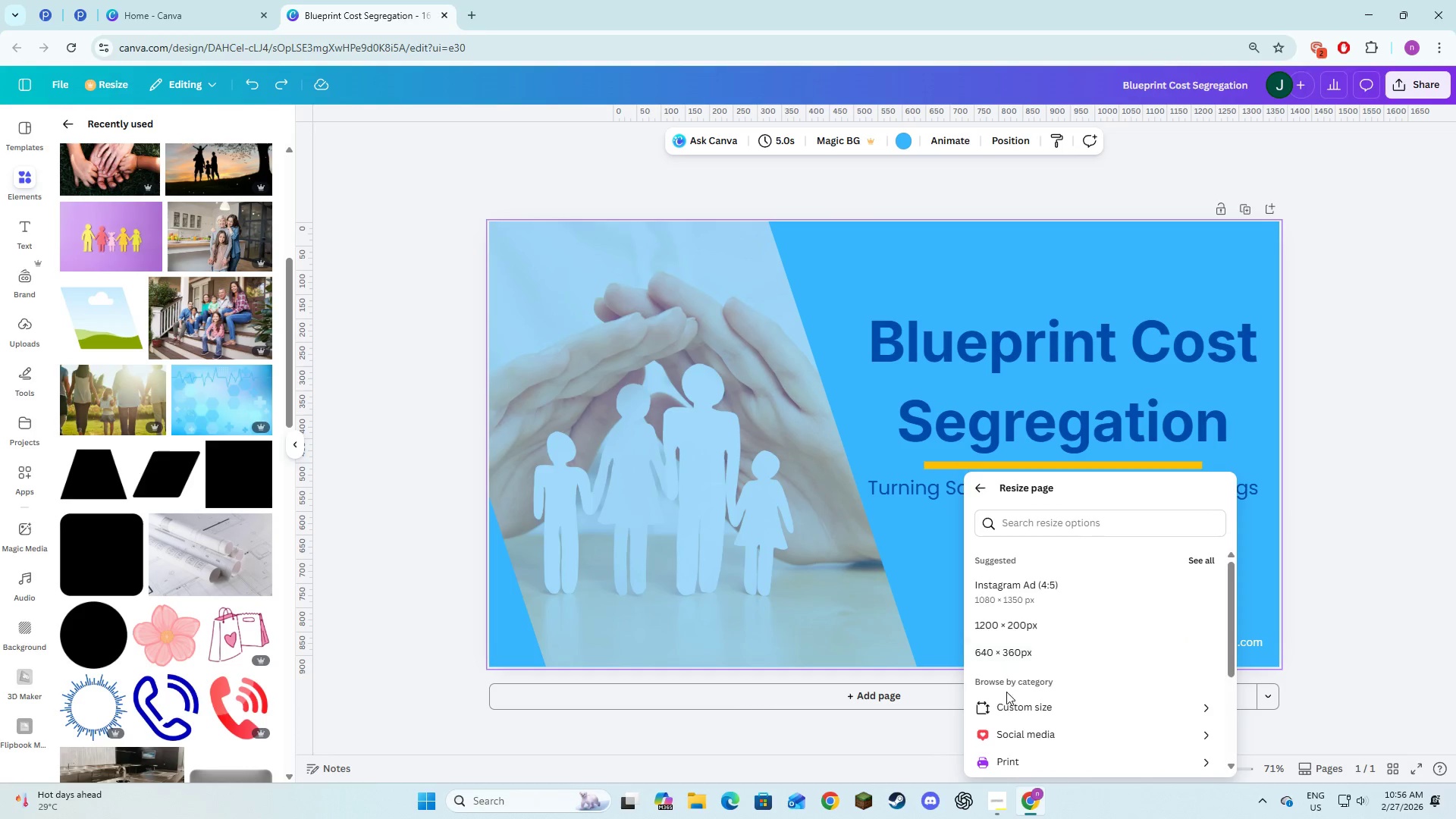 
left_click([1002, 708])
 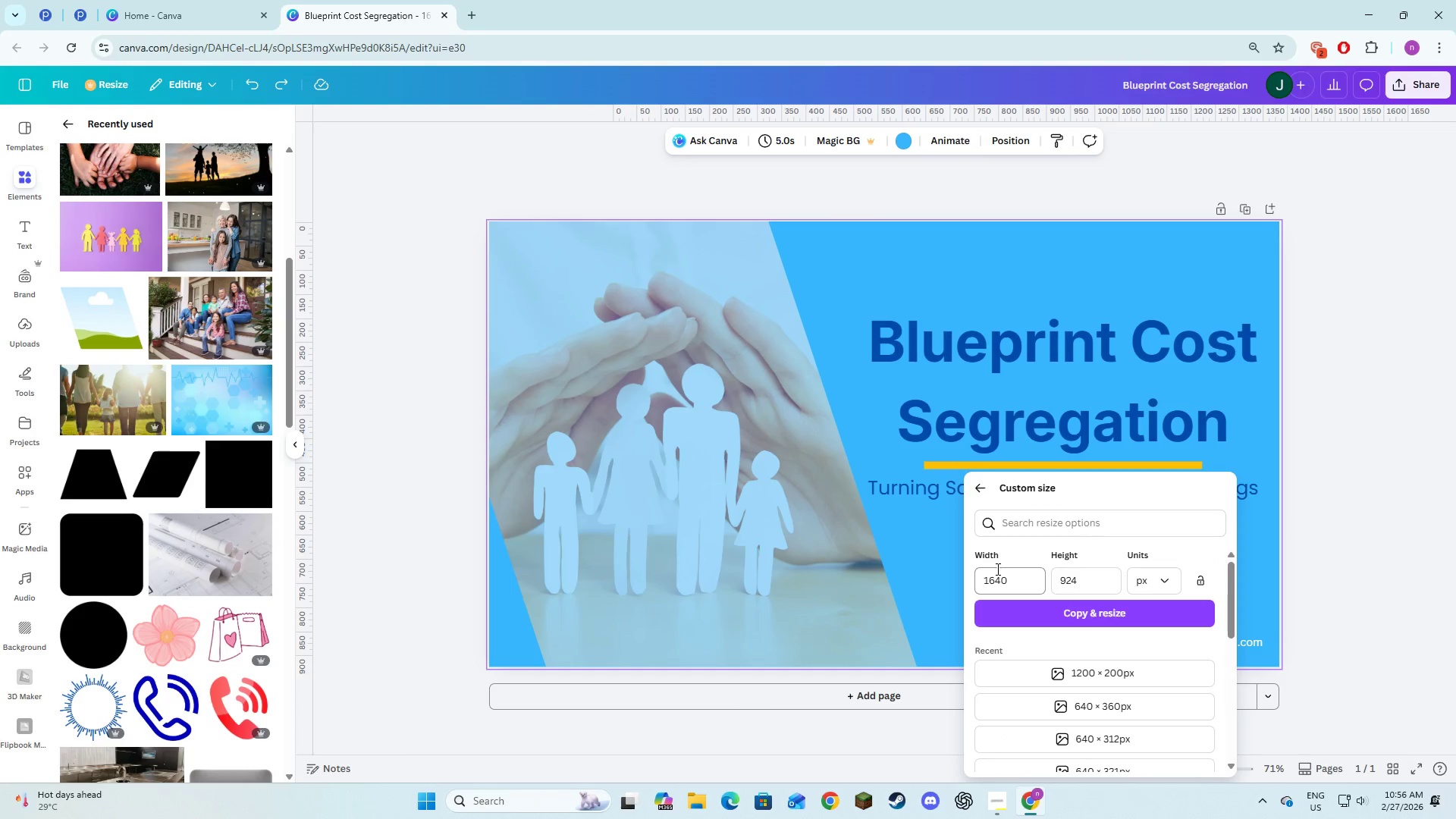 
left_click([998, 568])
 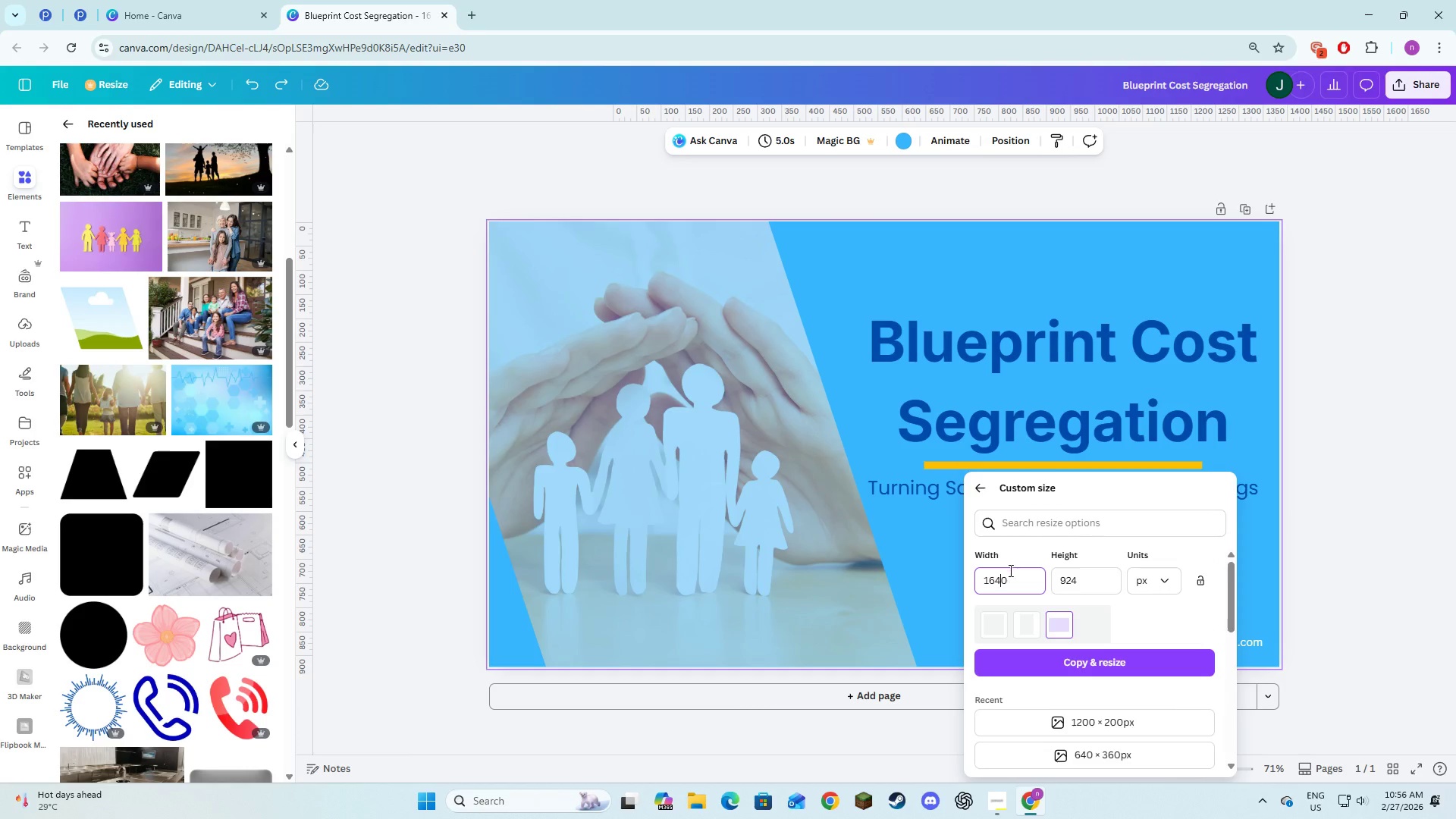 
left_click_drag(start_coordinate=[1010, 573], to_coordinate=[962, 571])
 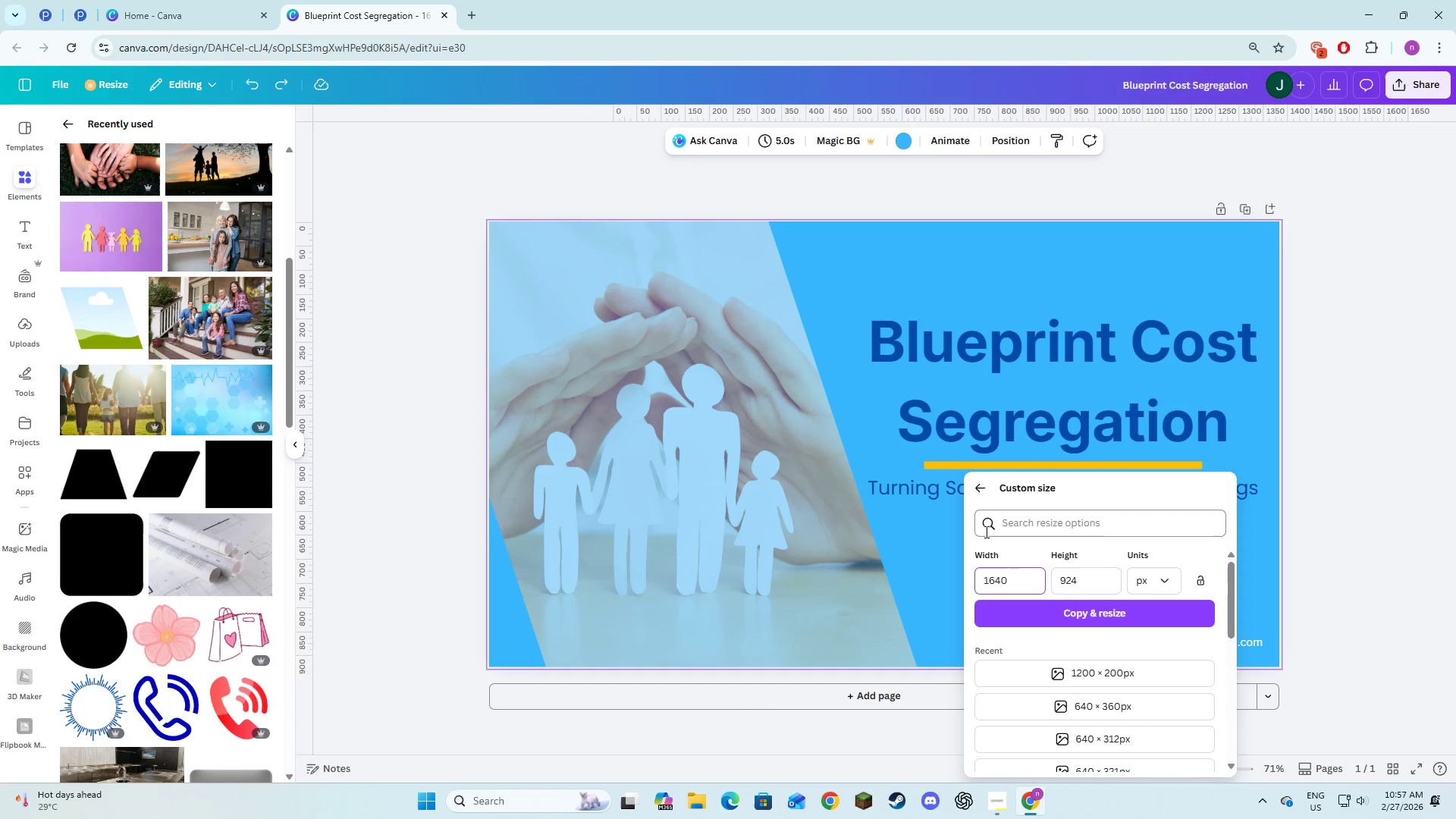 
key(Backspace)
 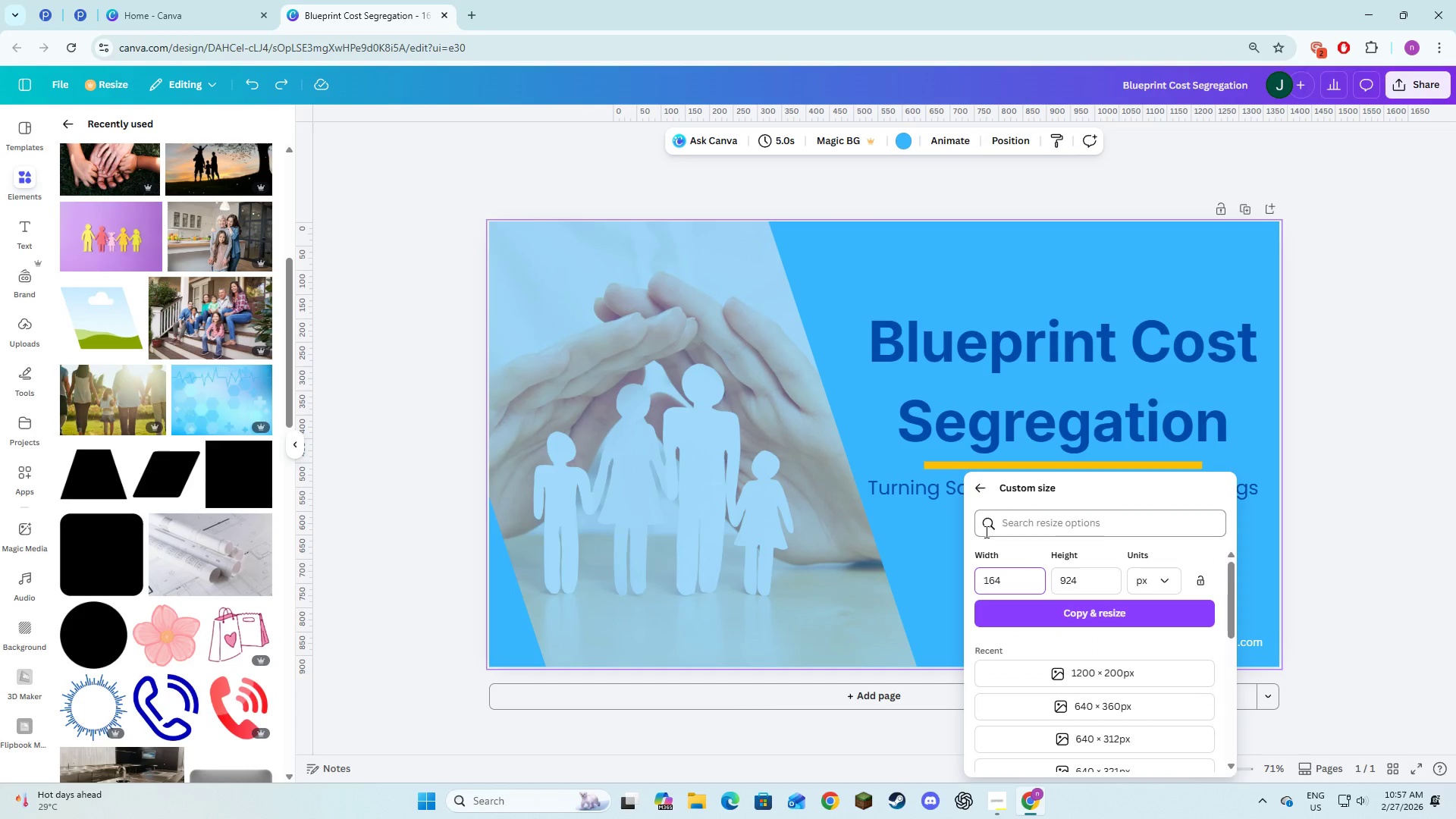 
key(Backspace)
 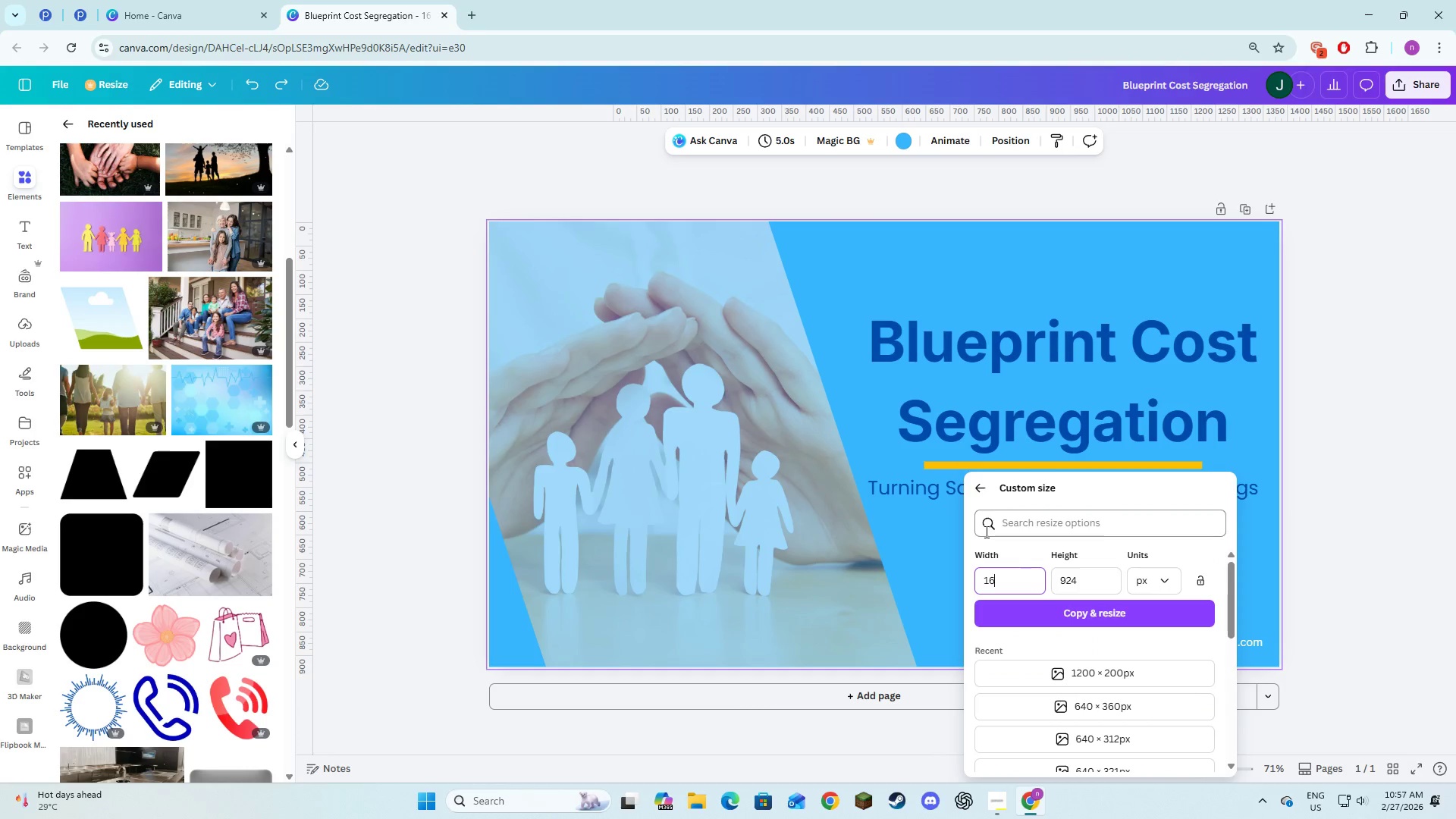 
key(Backspace)
 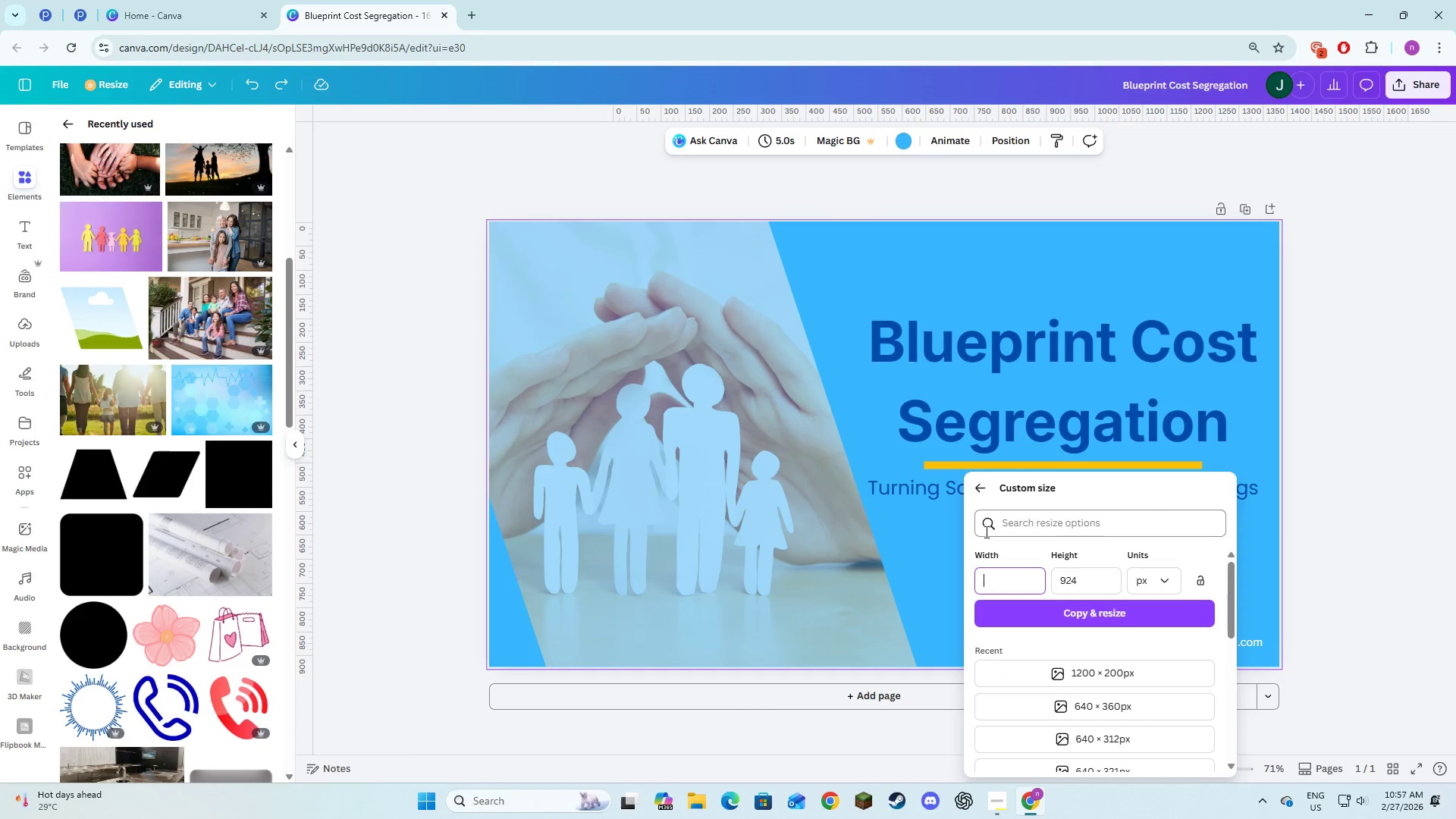 
key(Backspace)
 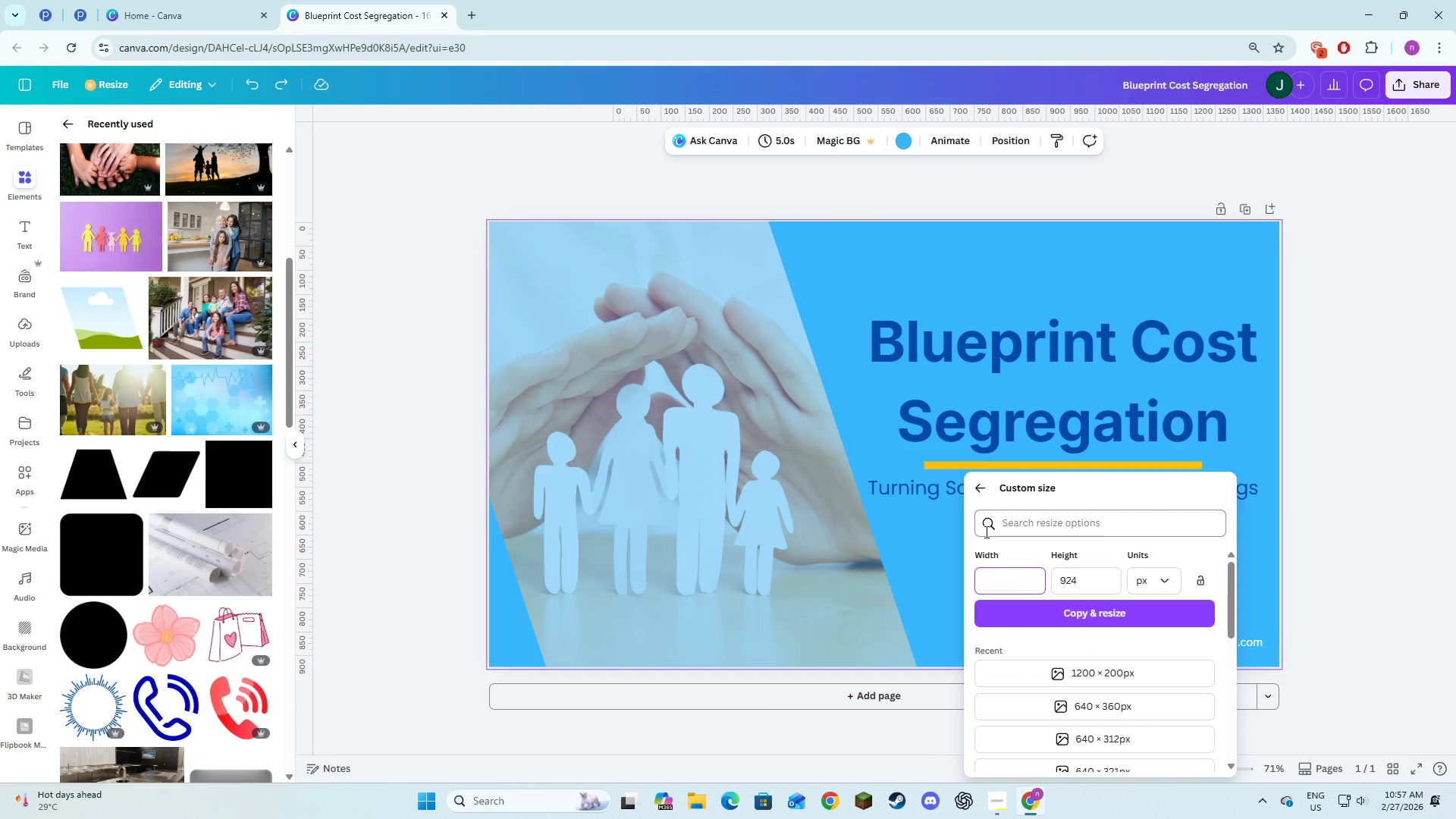 
key(Backspace)
 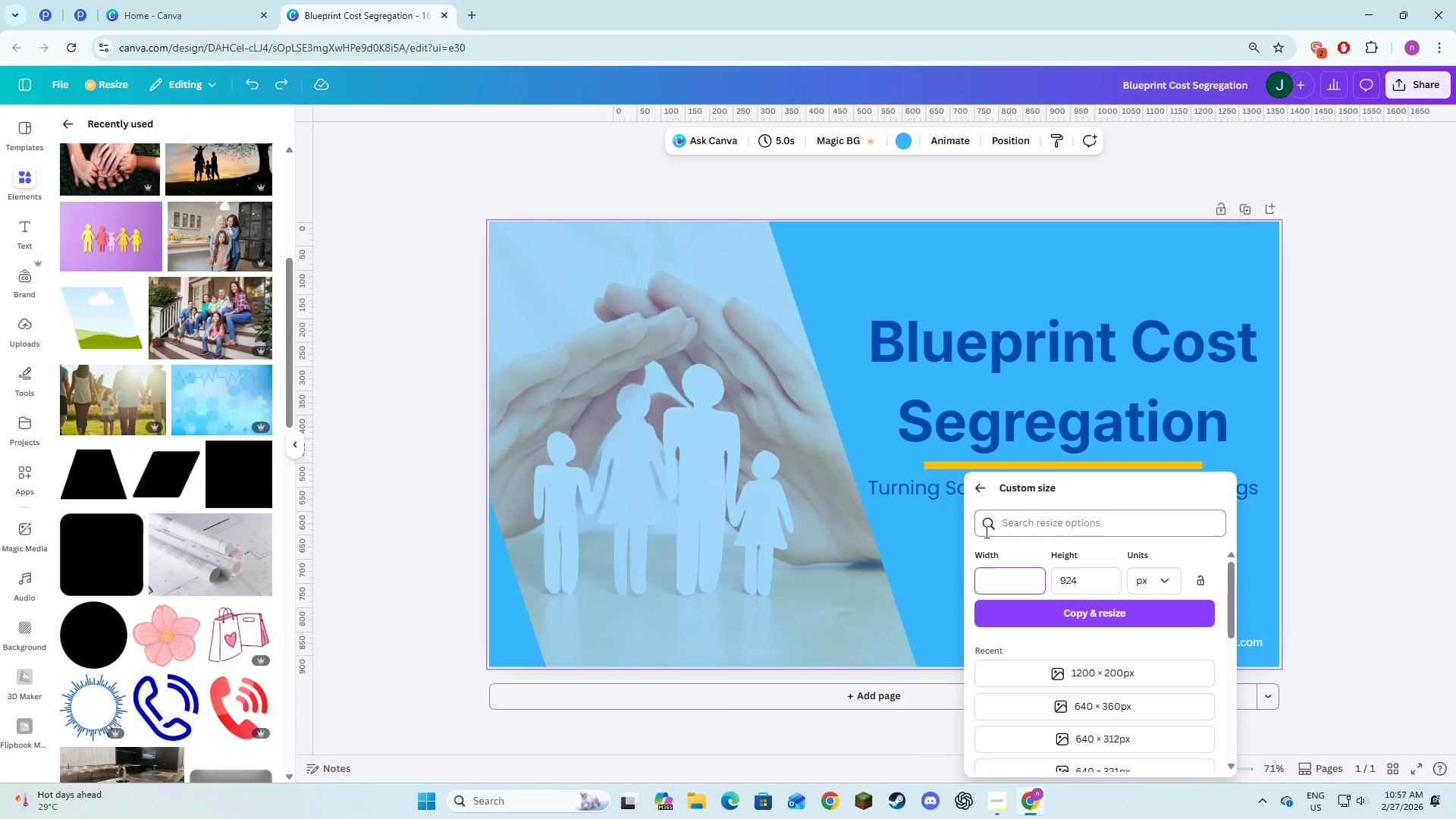 
wait(7.06)
 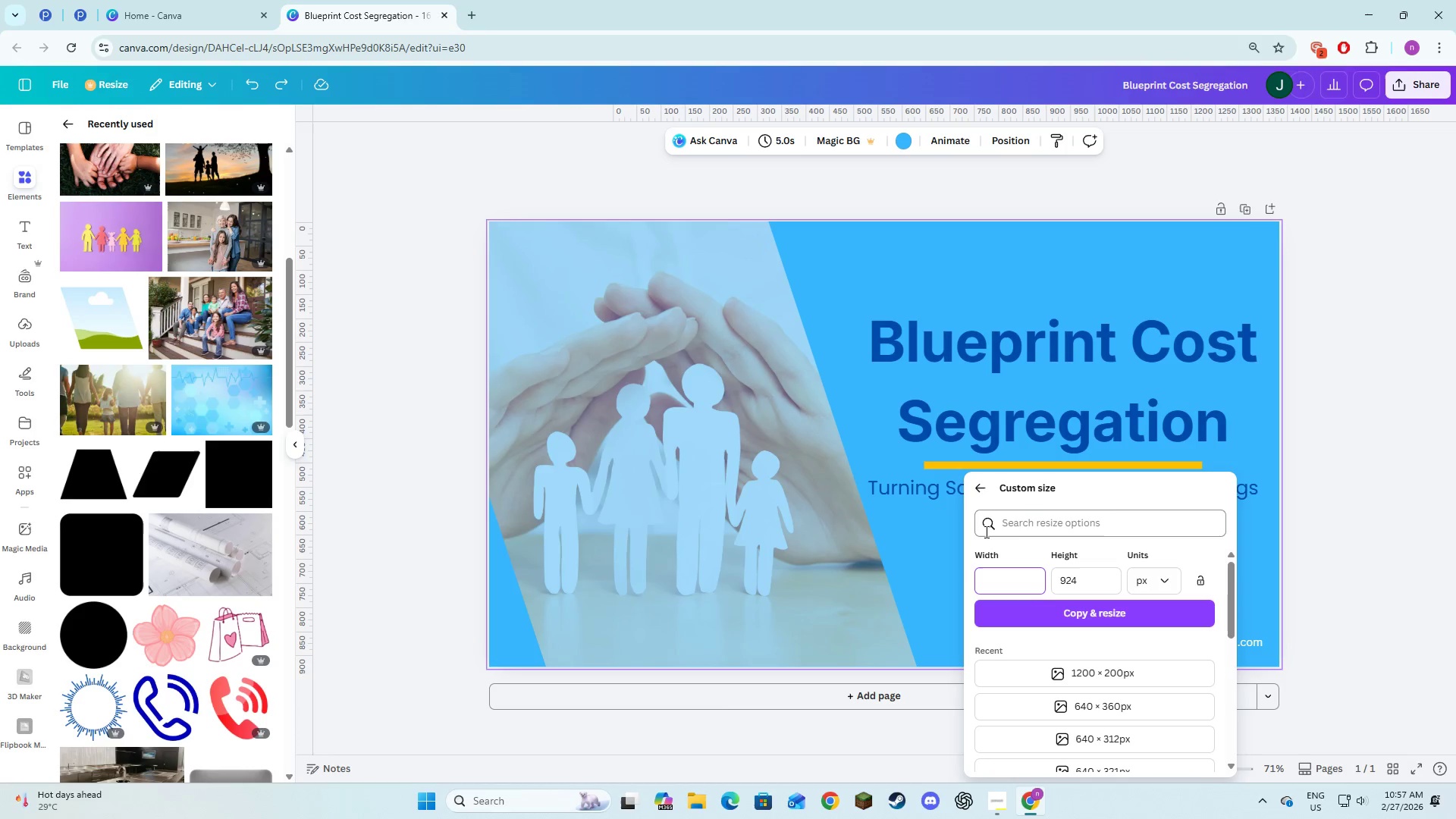 
left_click([463, 16])
 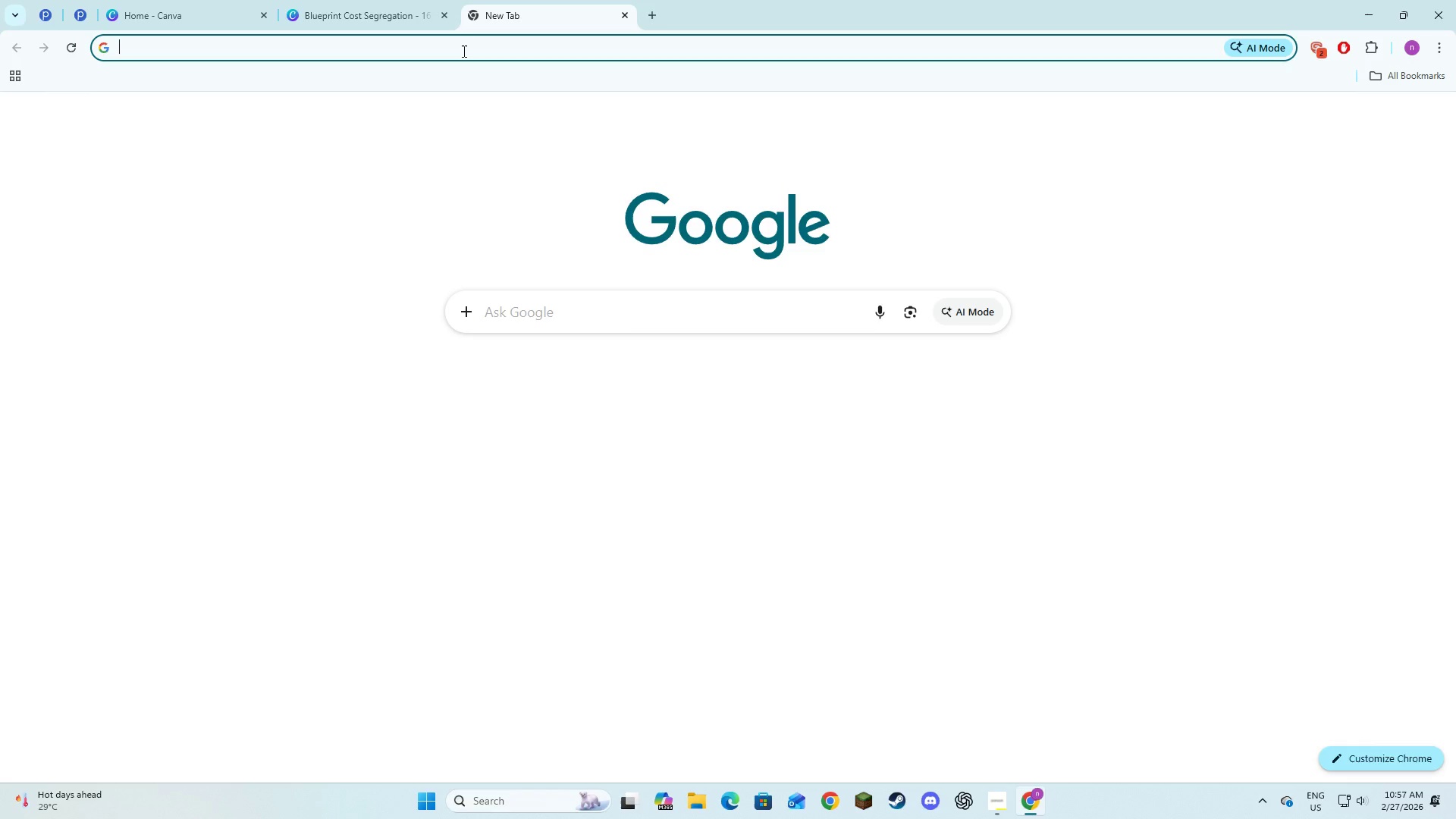 
left_click([463, 52])
 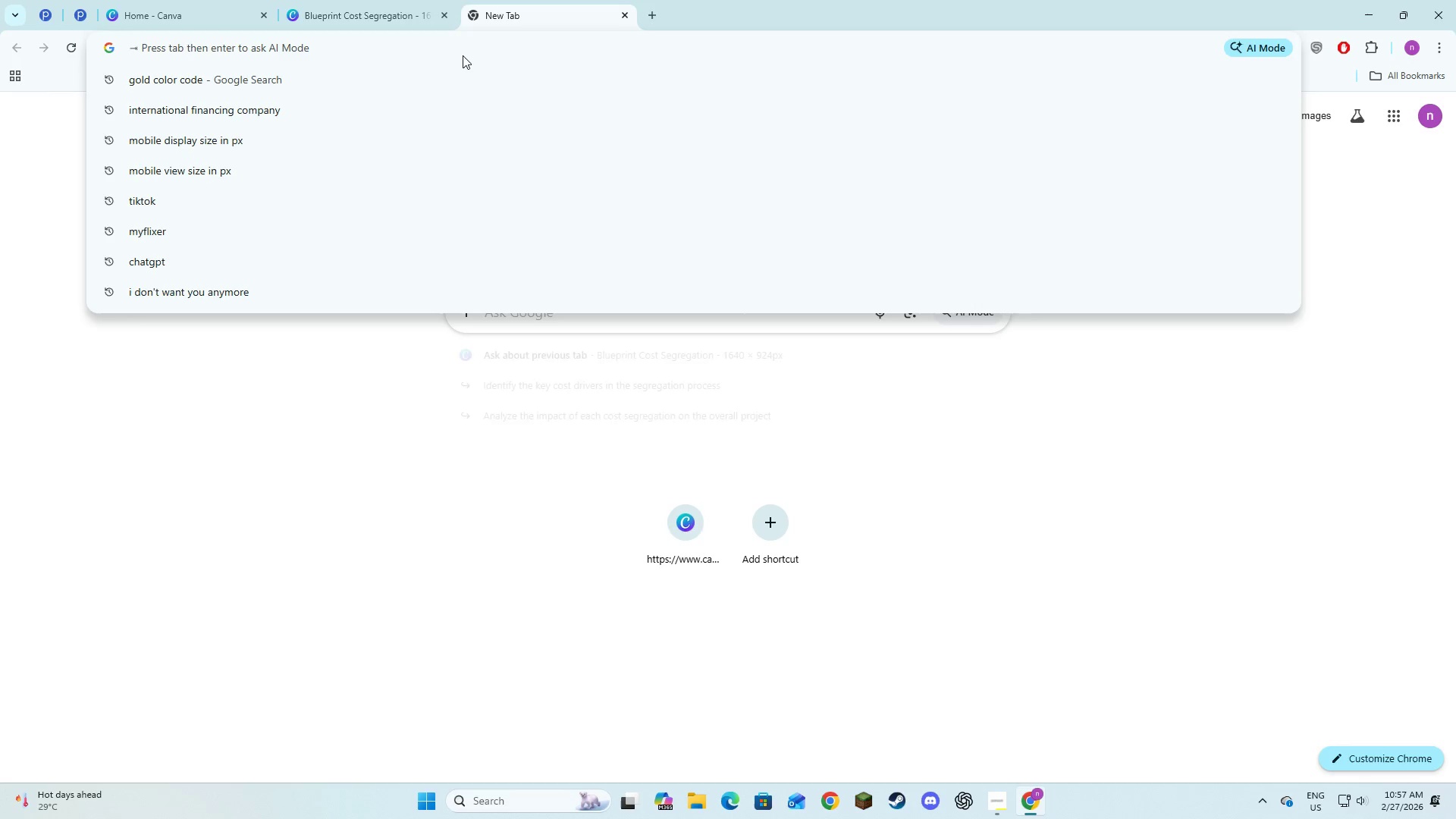 
type(mobile view)
 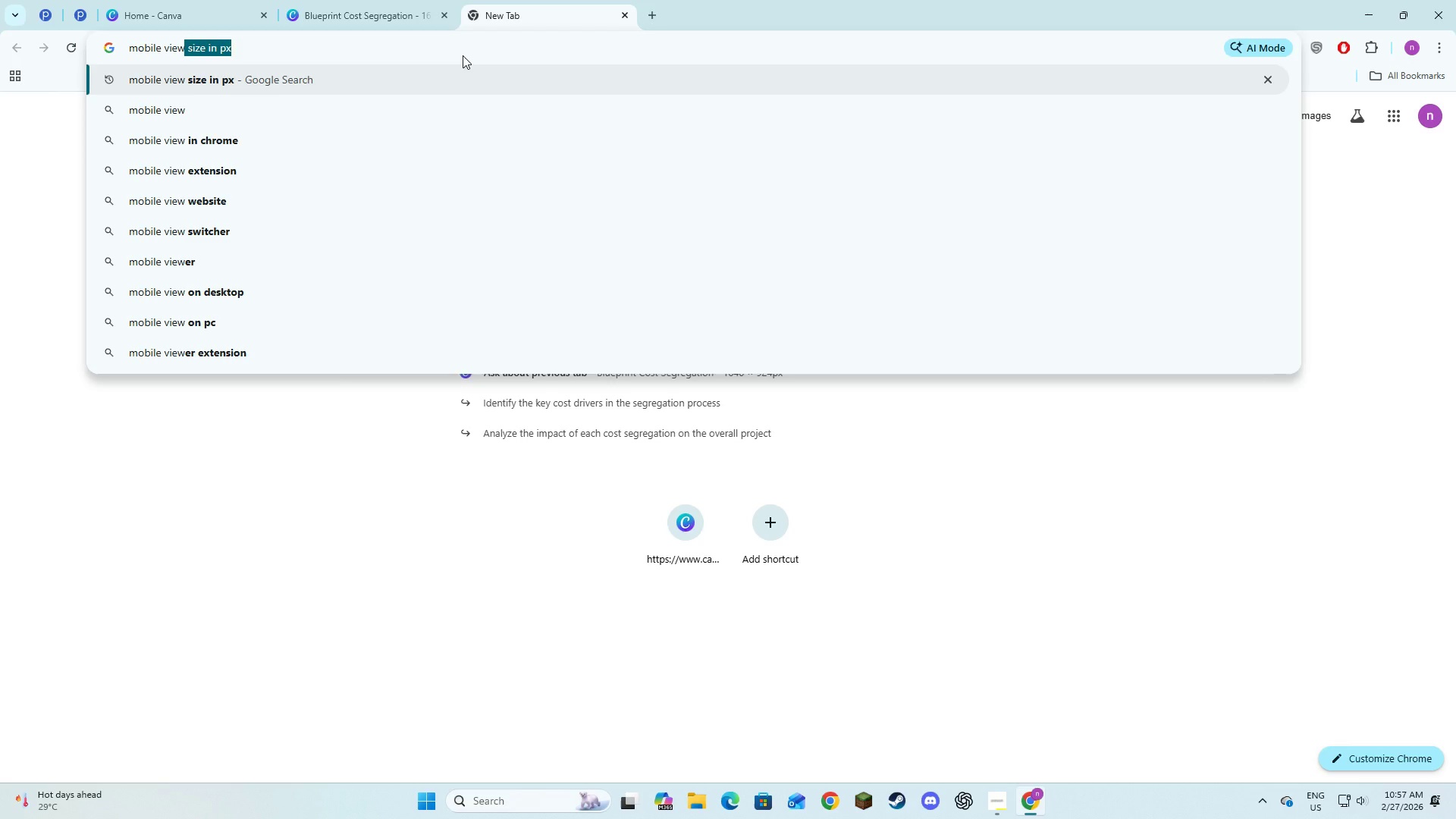 
key(Enter)
 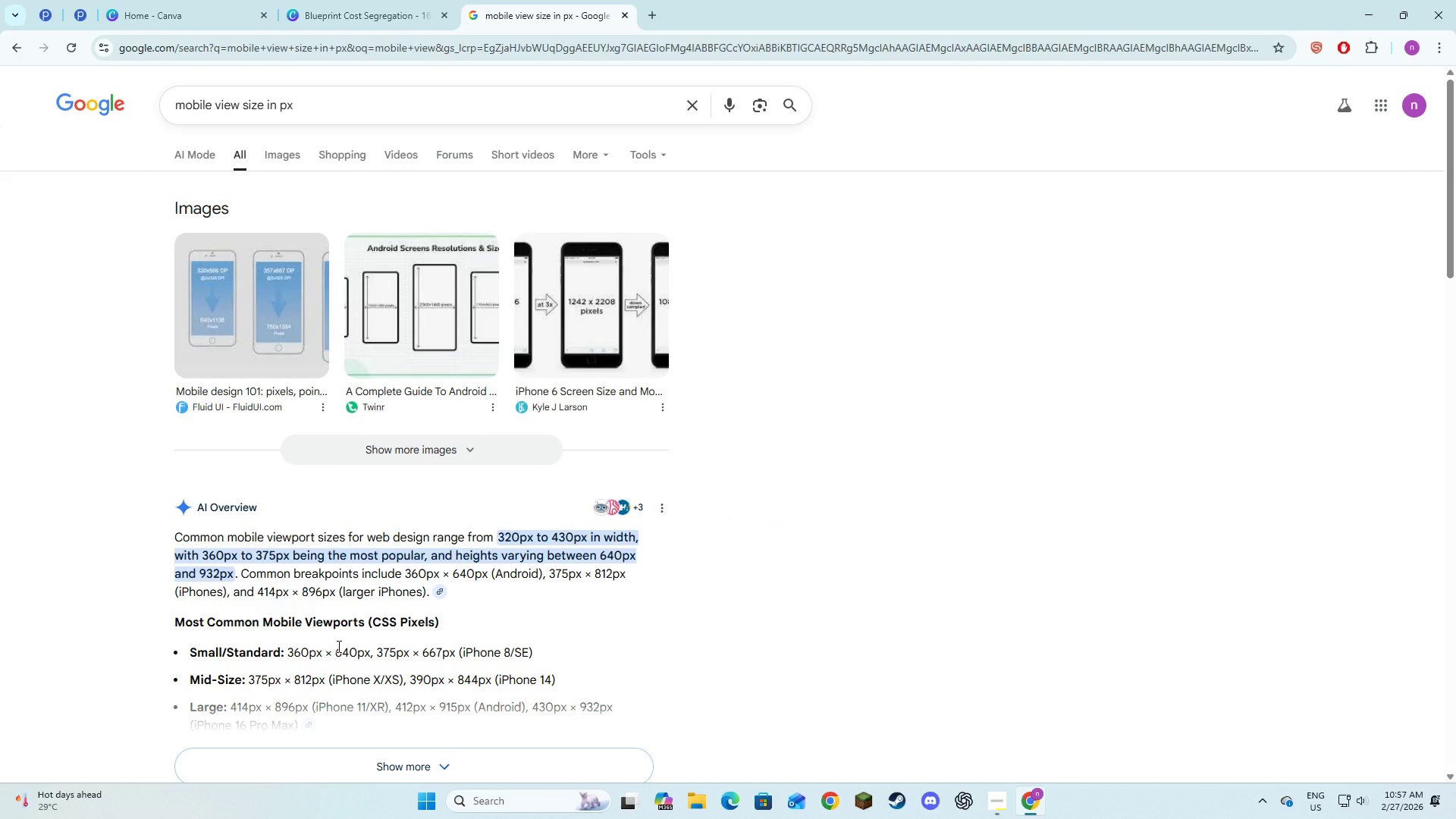 
left_click([384, 0])
 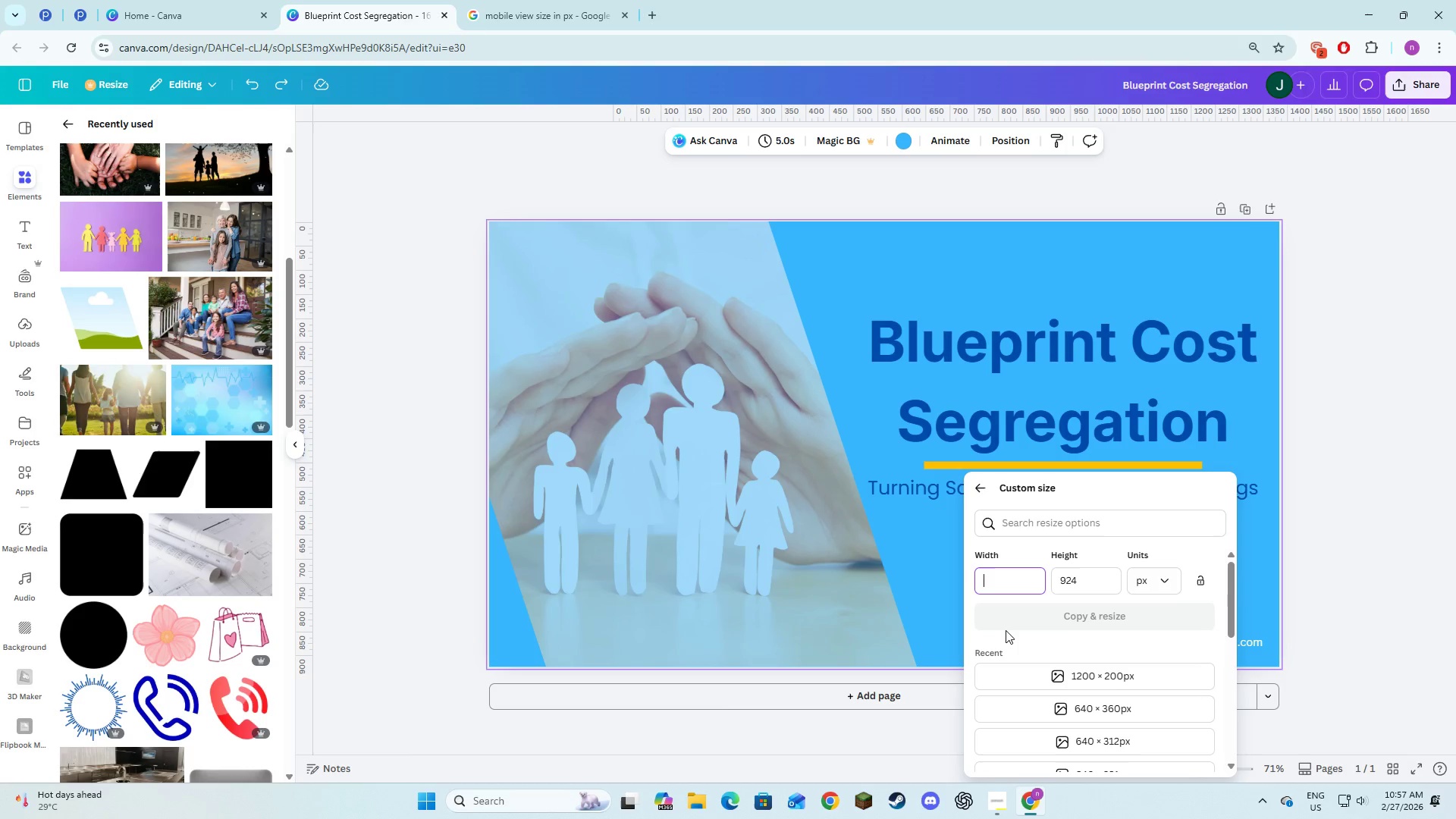 
key(Numpad3)
 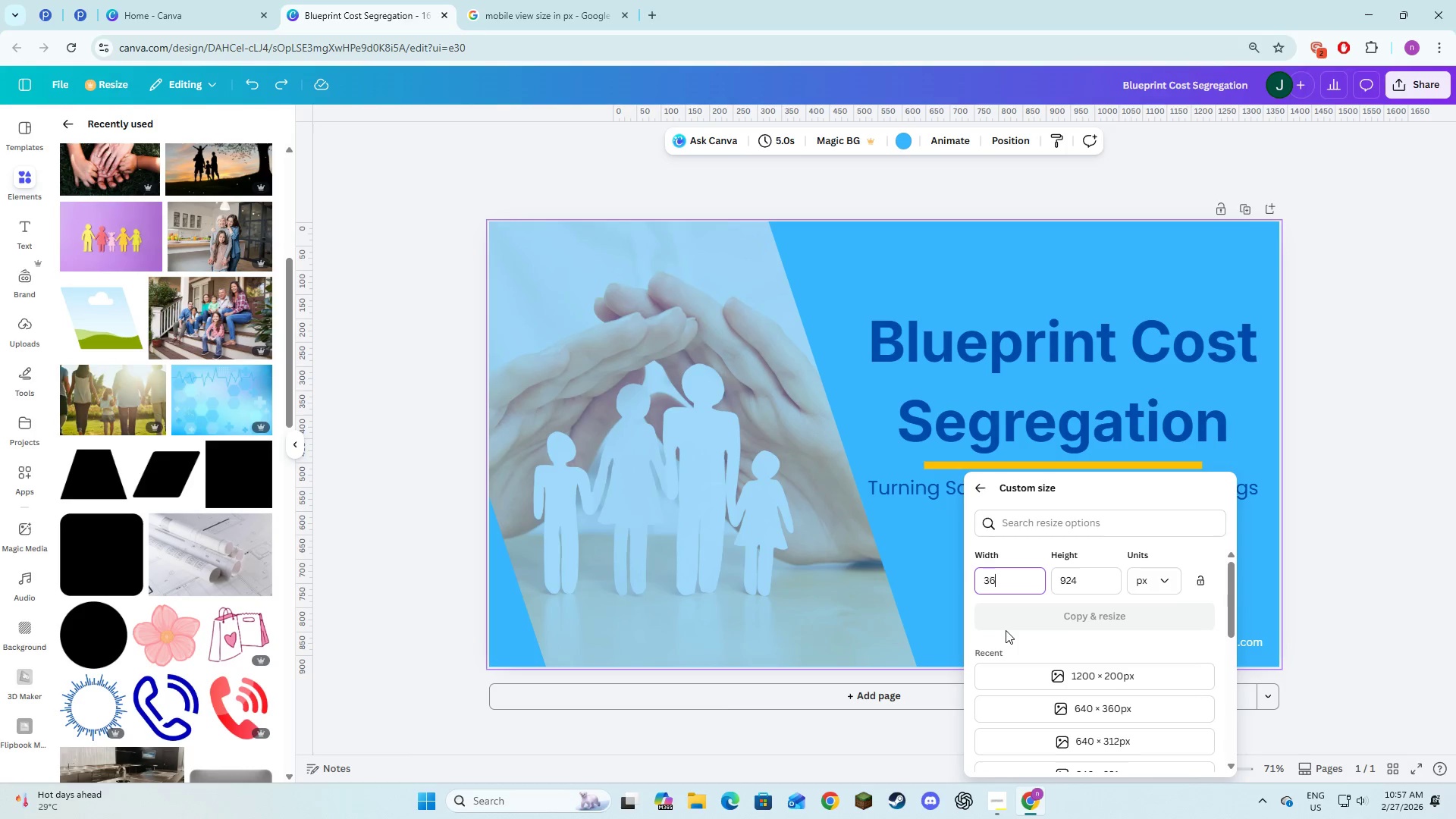 
key(Numpad6)
 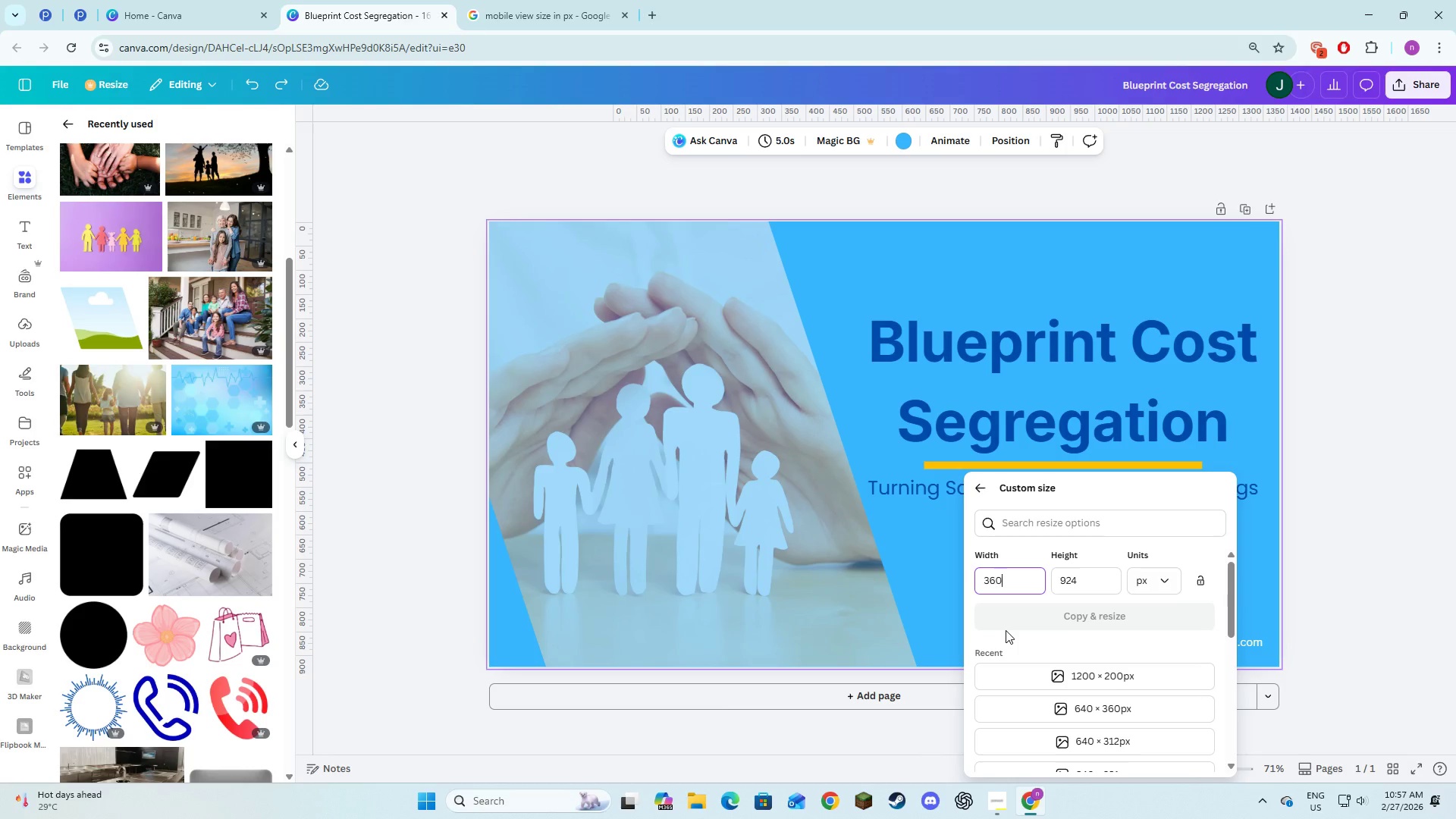 
key(Numpad0)
 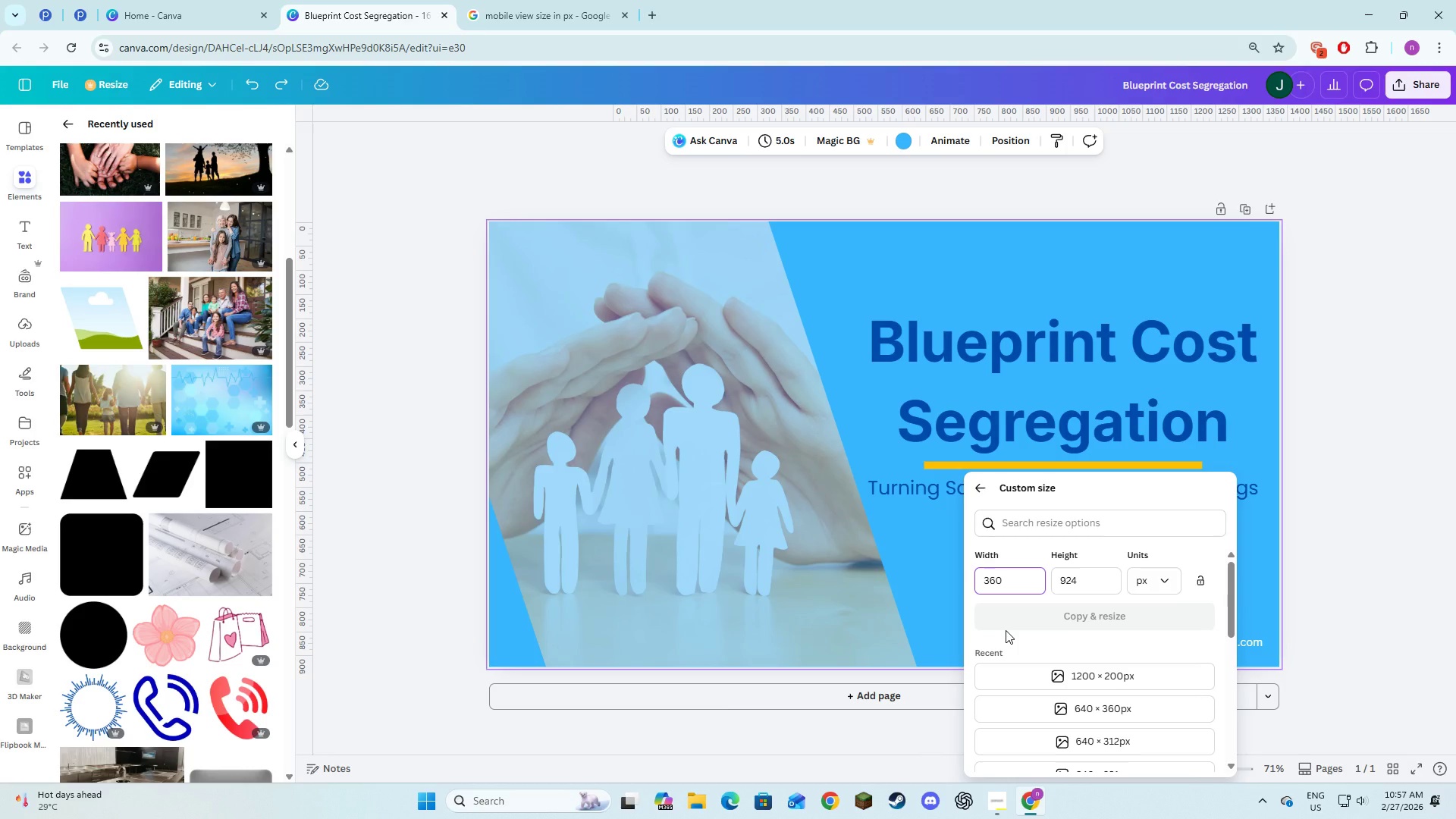 
key(Tab)
 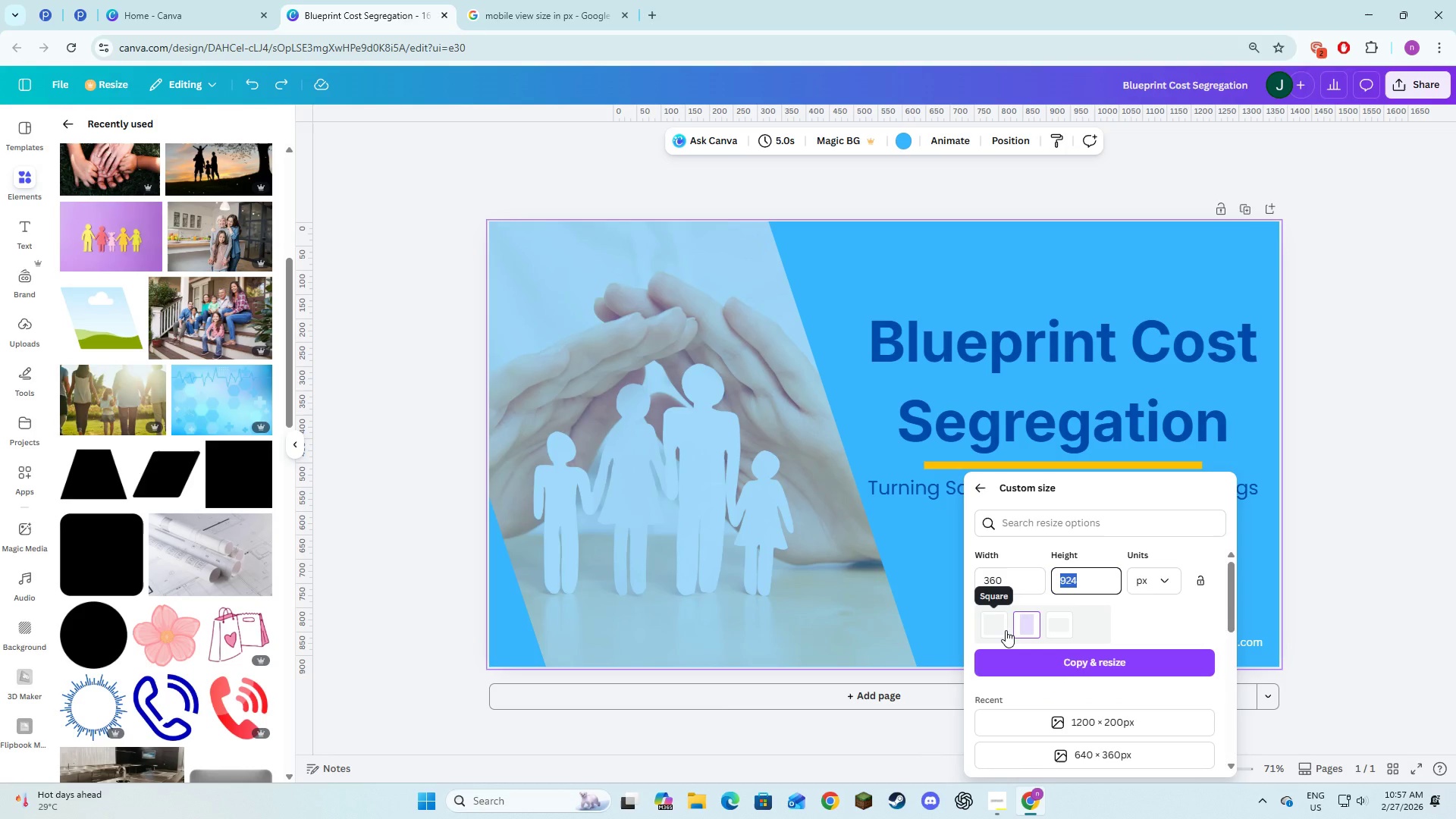 
key(Alt+AltLeft)
 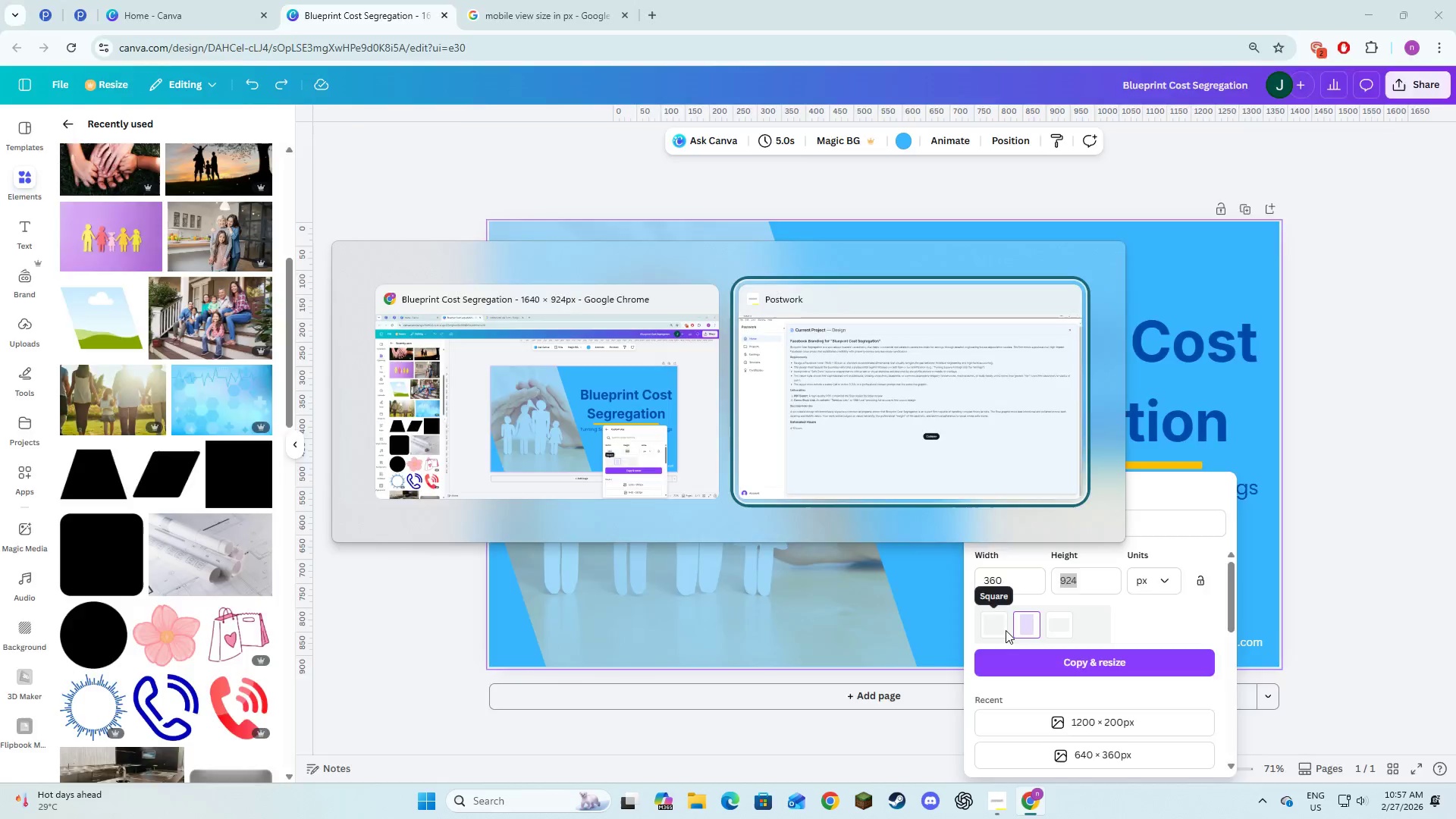 
key(Alt+Tab)
 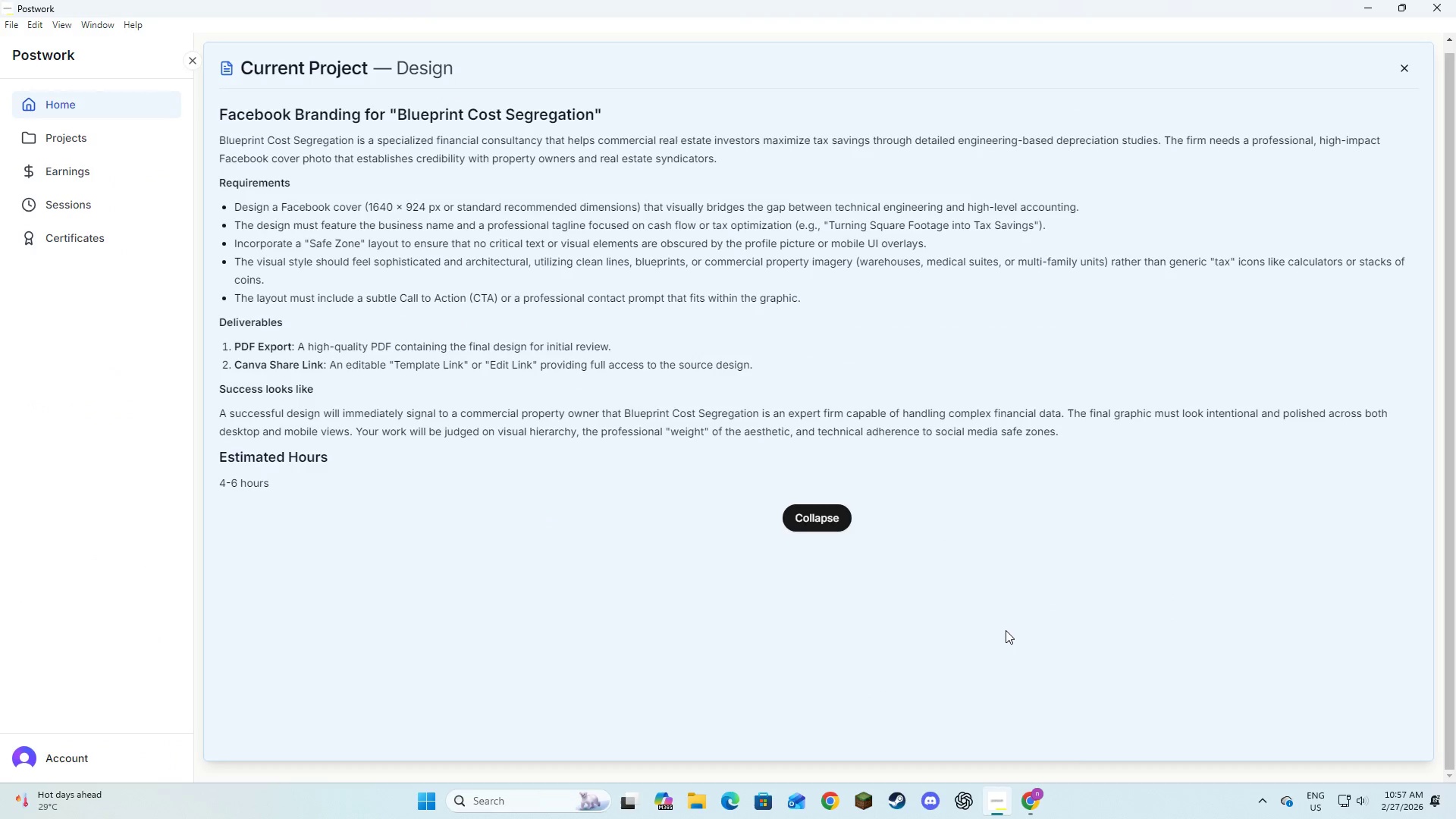 
key(Alt+AltLeft)